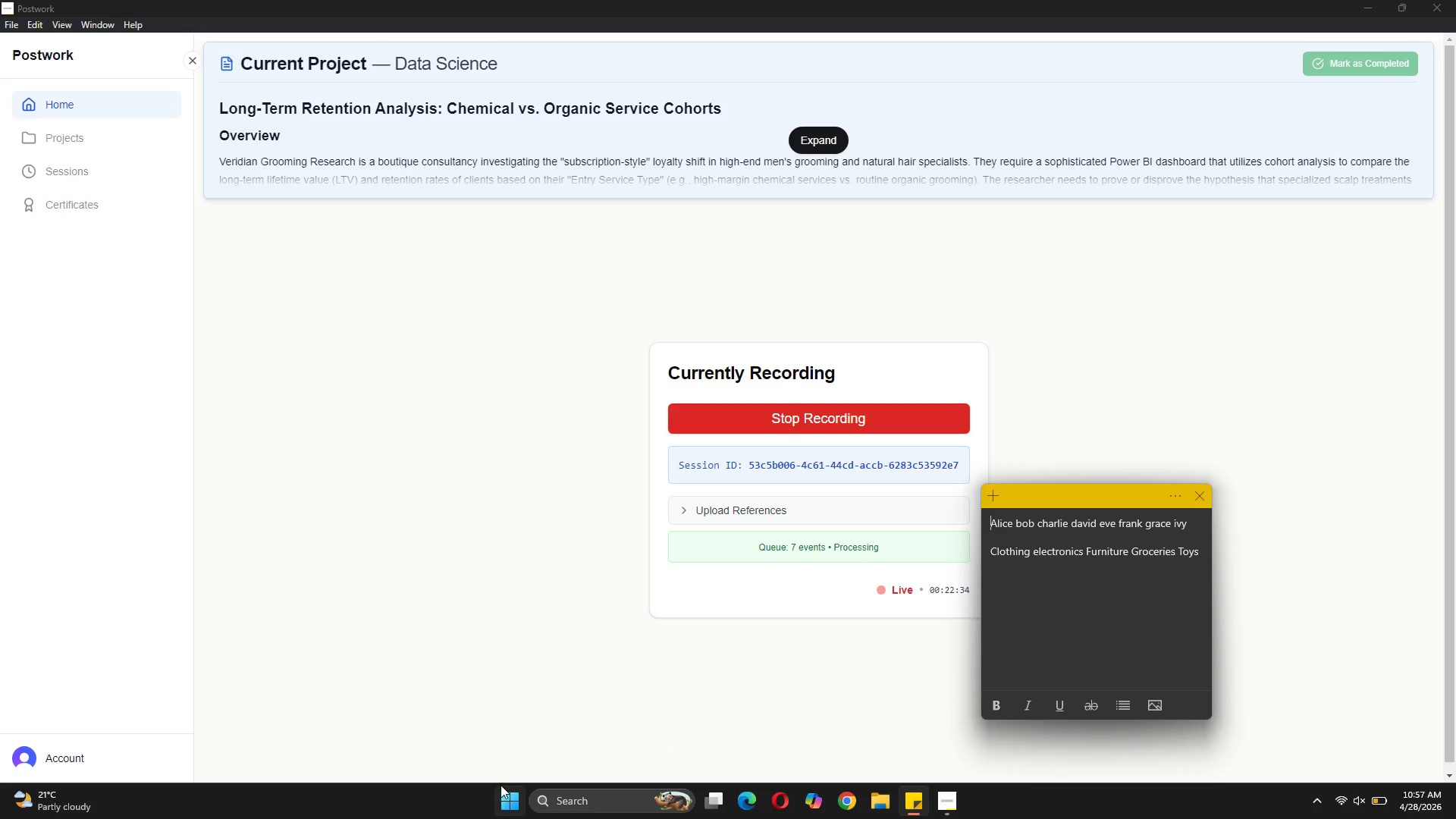 
wait(5.66)
 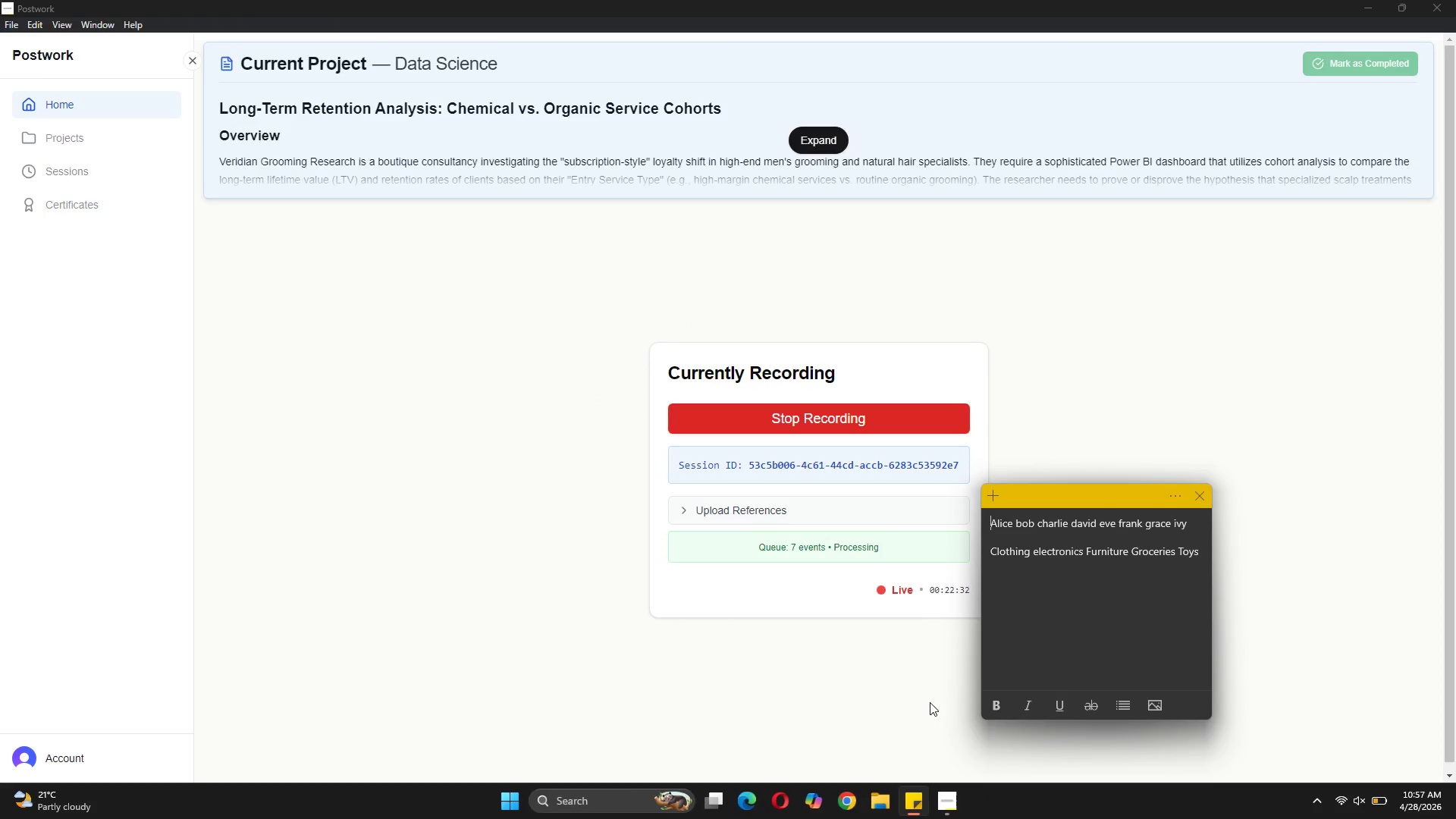 
left_click([613, 798])
 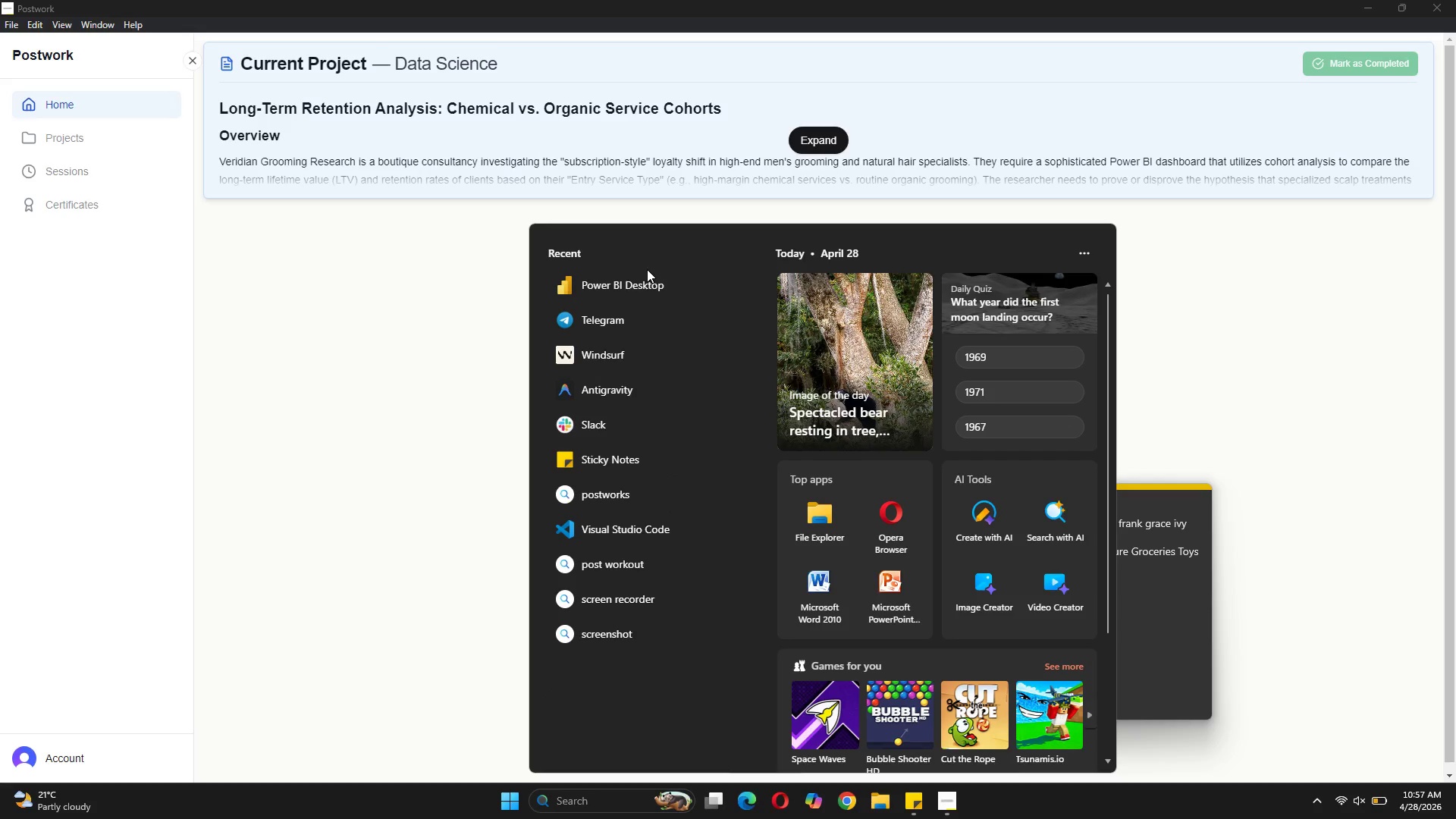 
left_click([646, 286])
 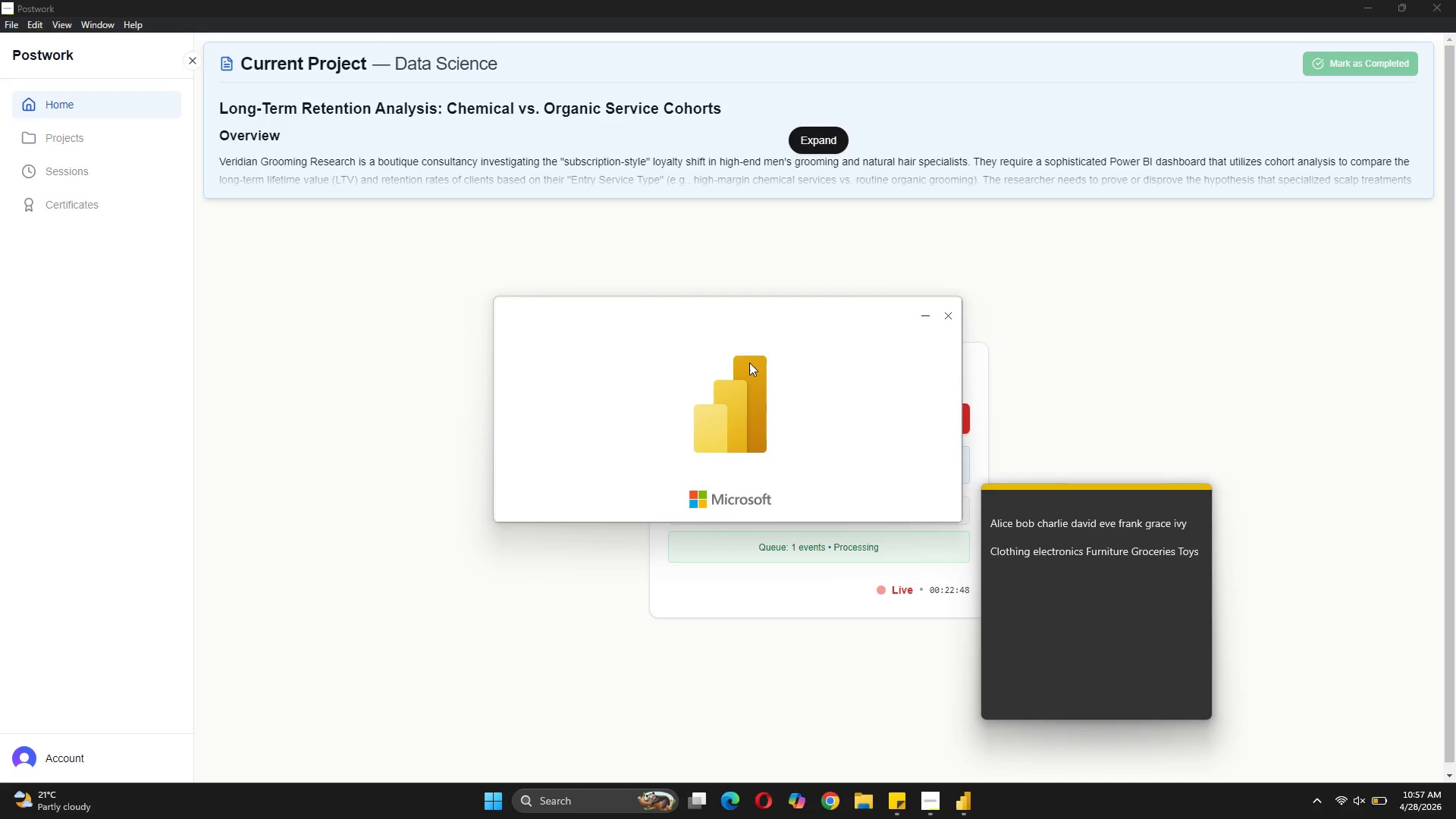 
wait(13.48)
 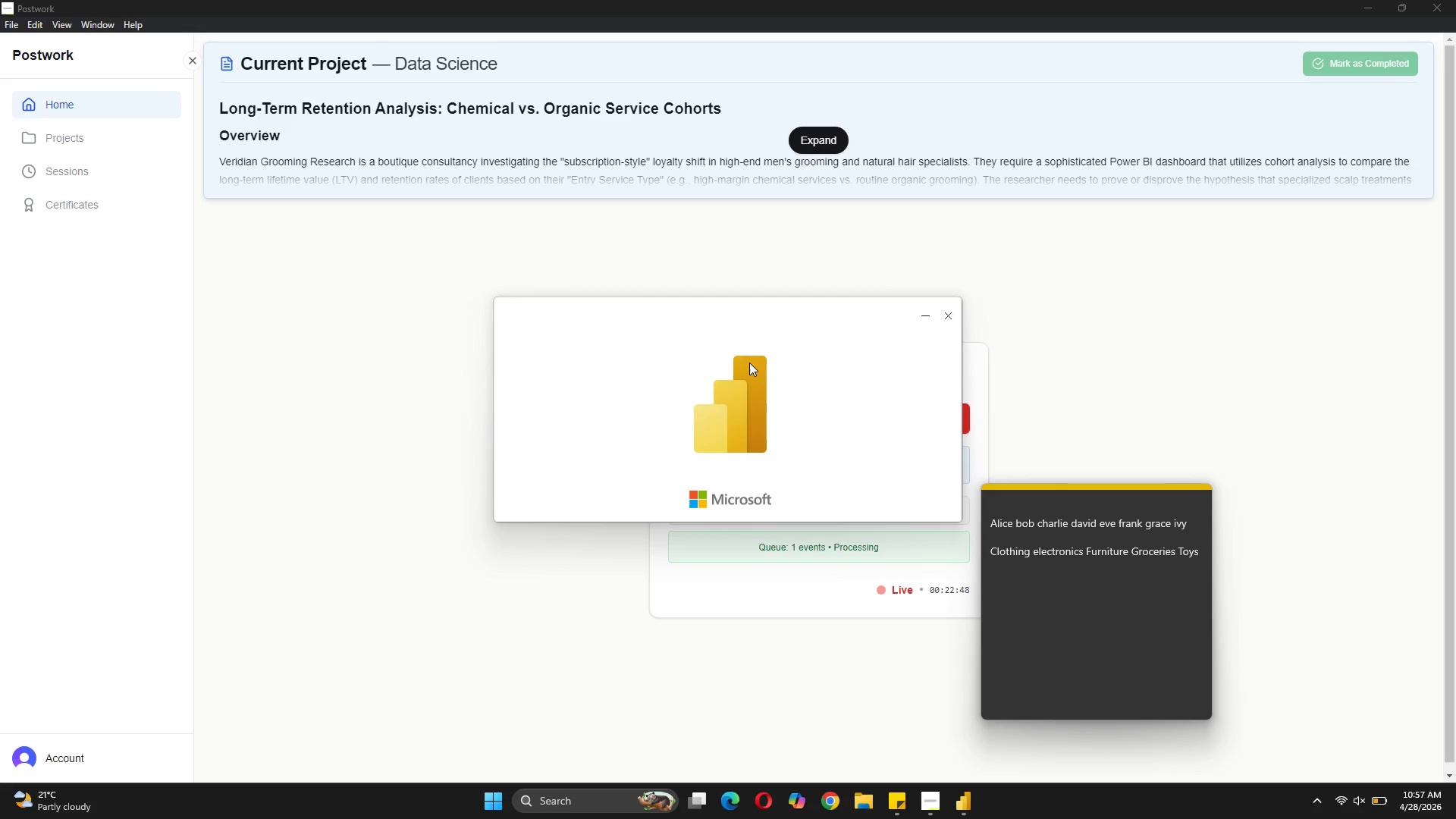 
left_click([461, 414])
 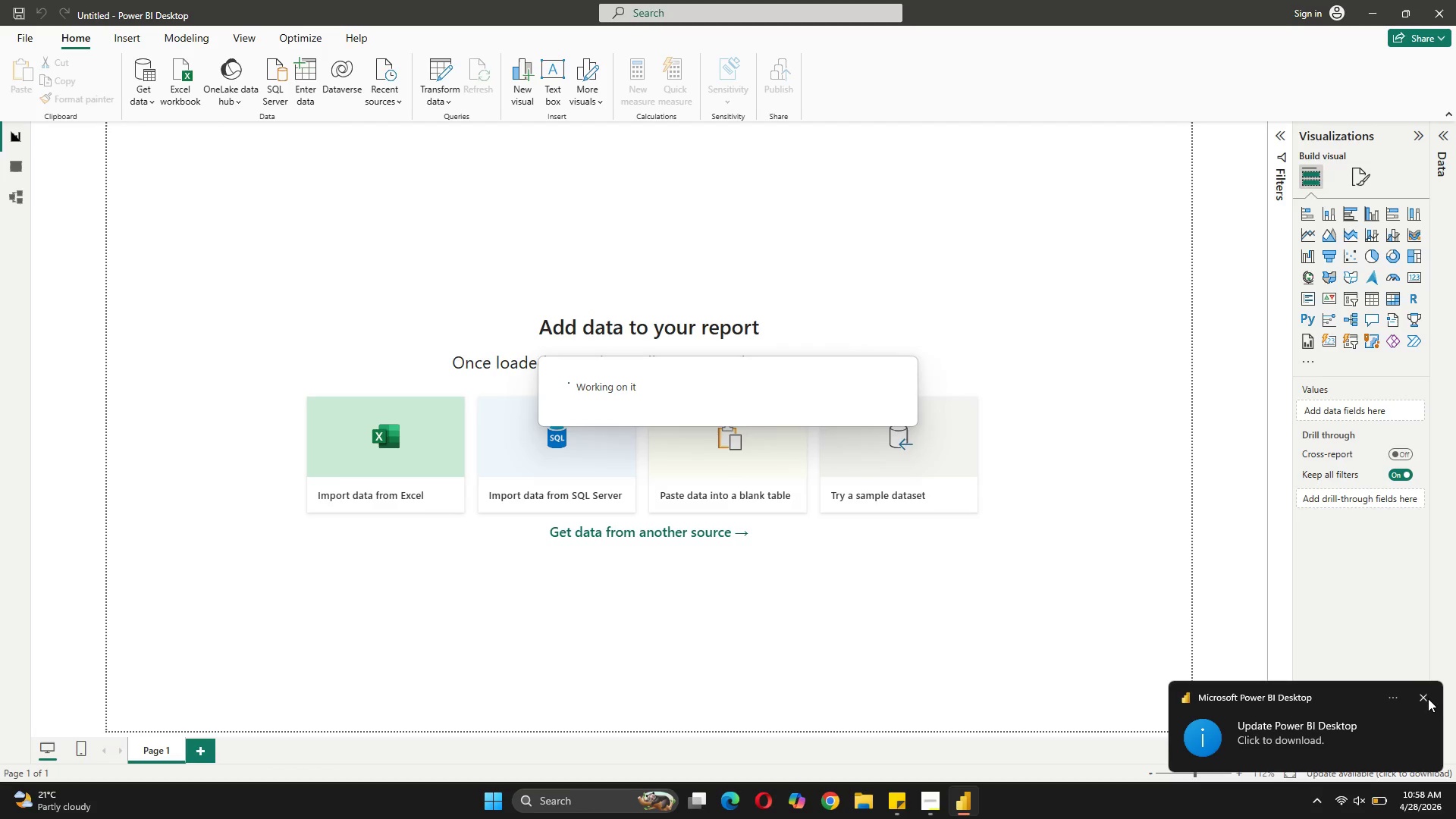 
left_click([1428, 698])
 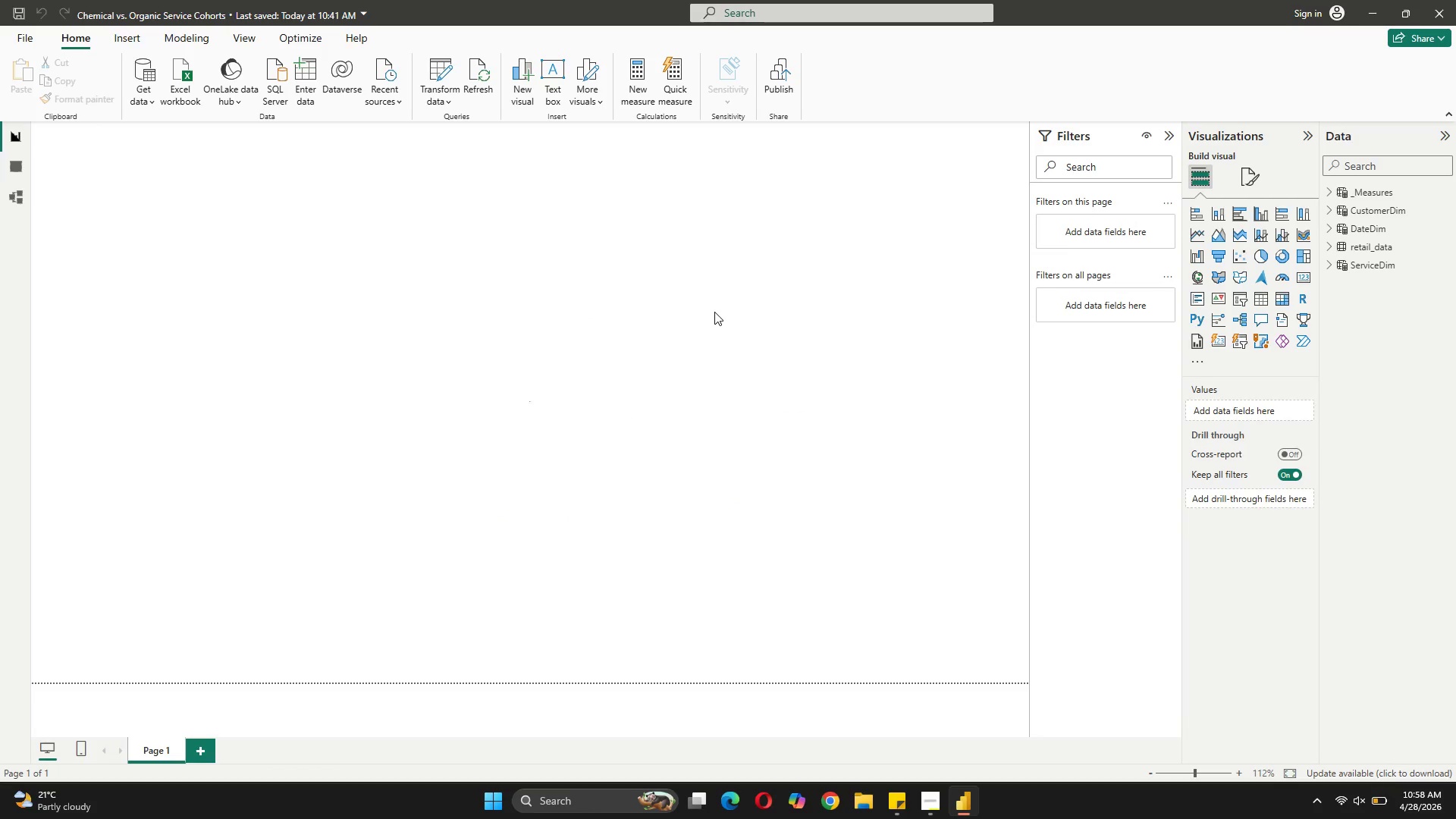 
wait(11.75)
 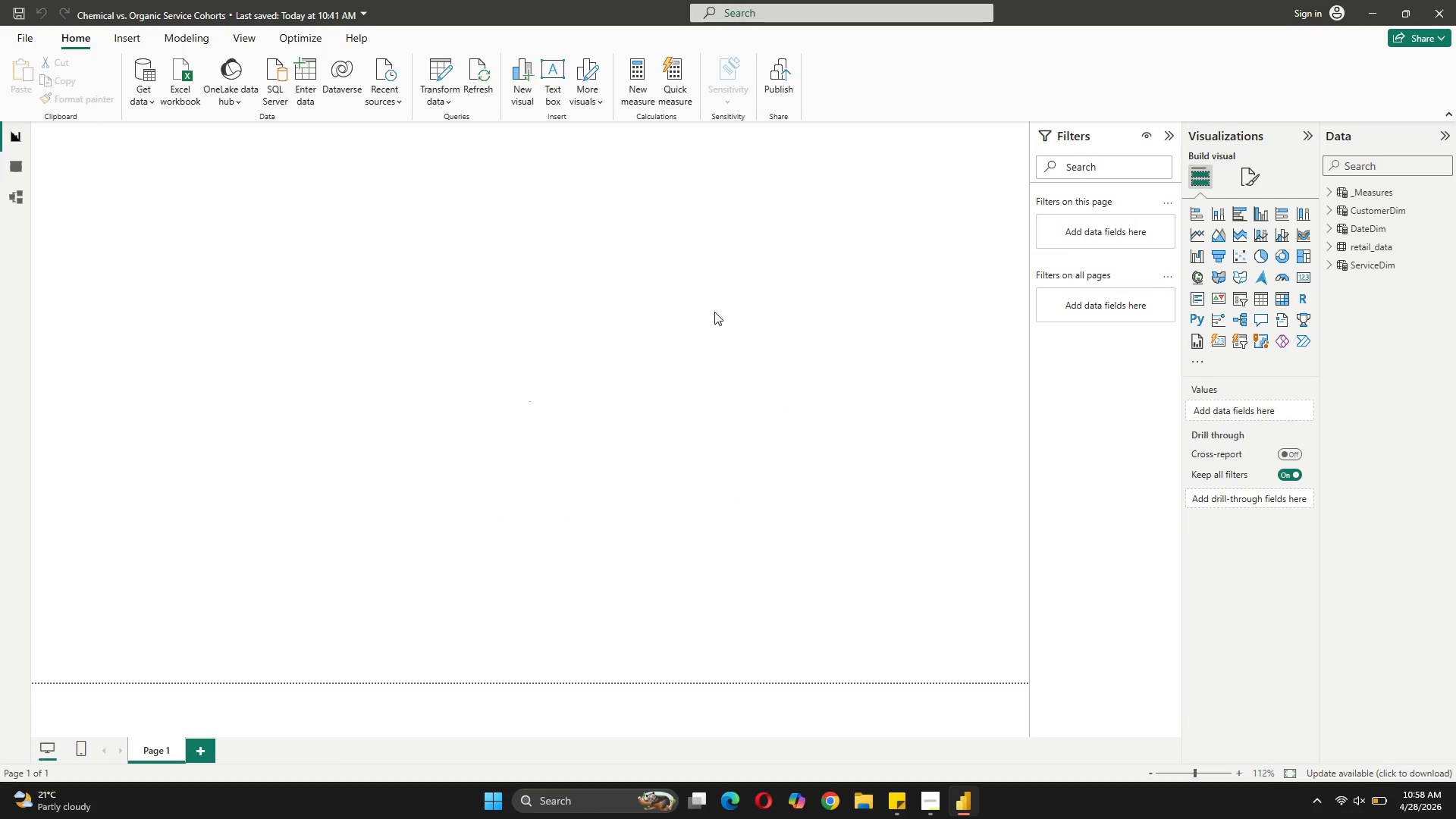 
left_click([17, 208])
 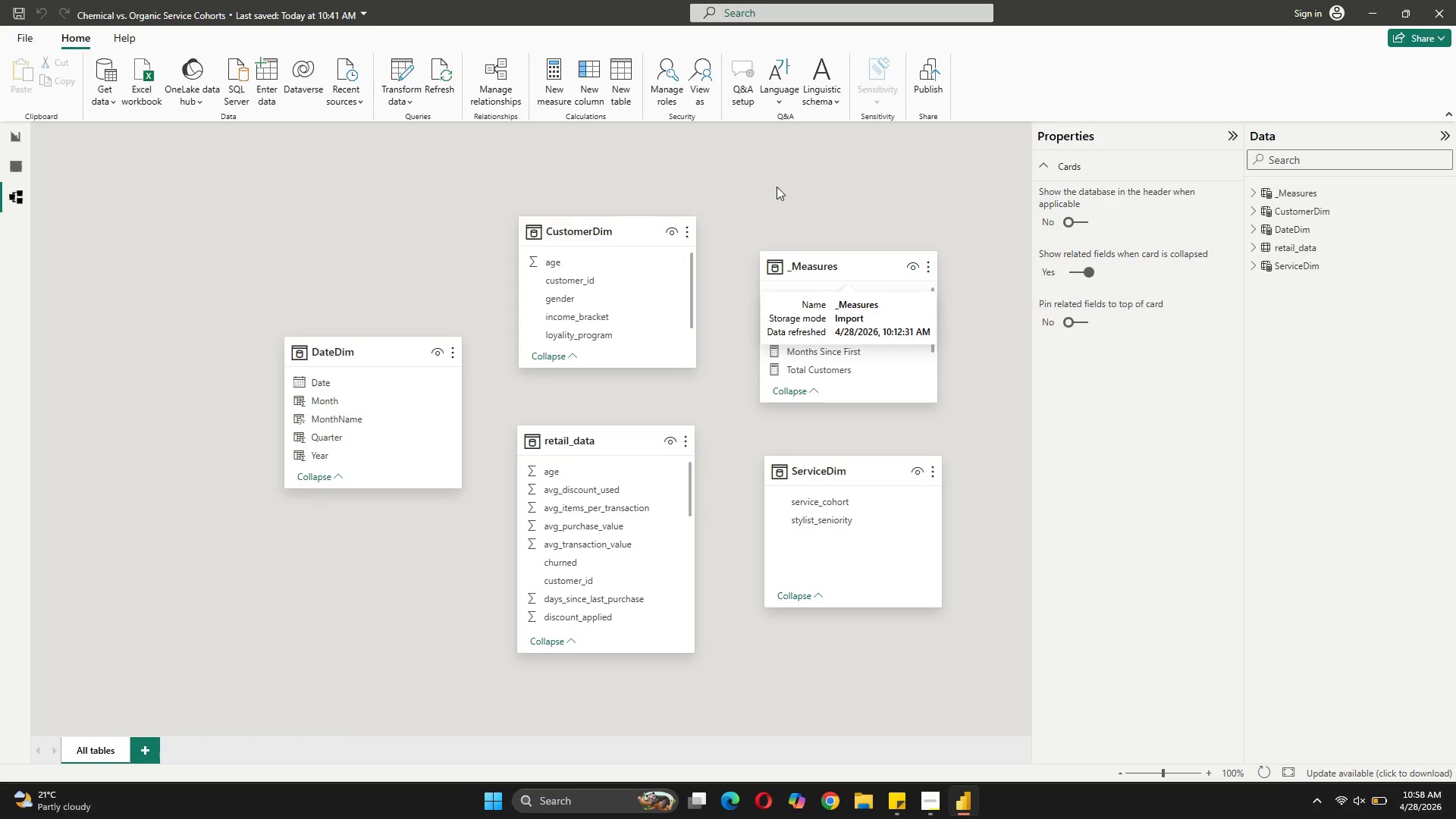 
left_click([845, 280])
 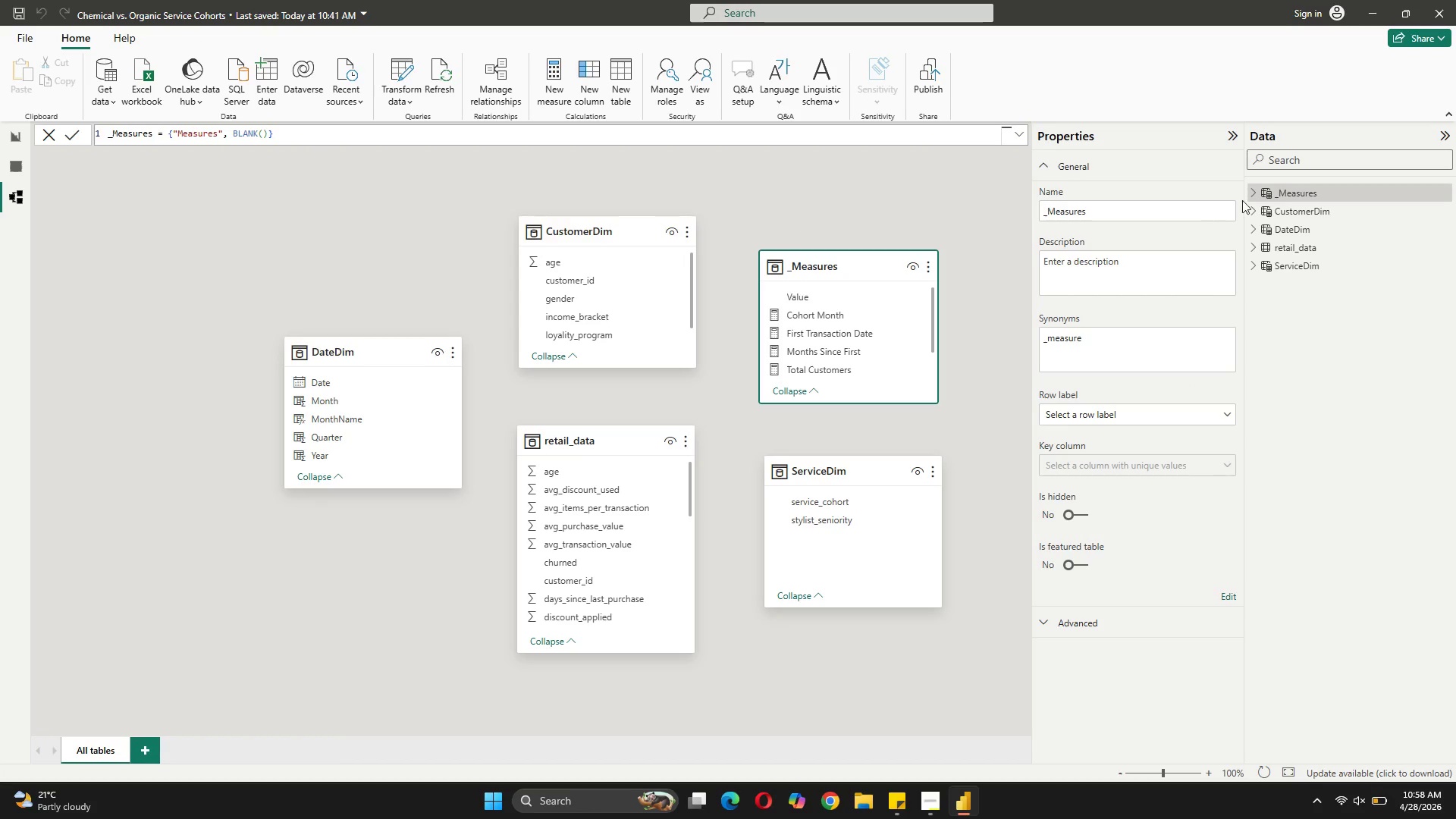 
left_click([1254, 196])
 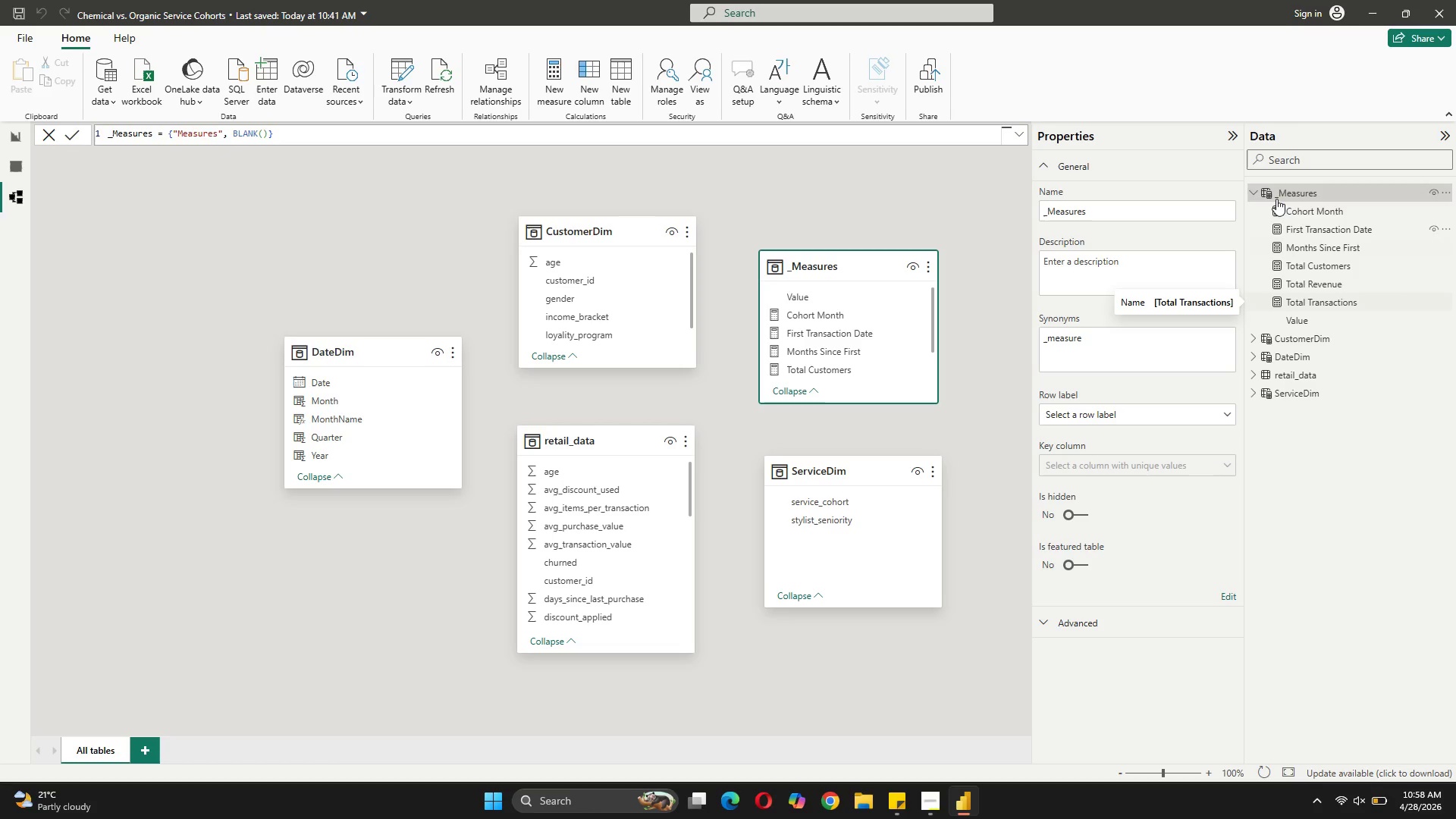 
wait(8.36)
 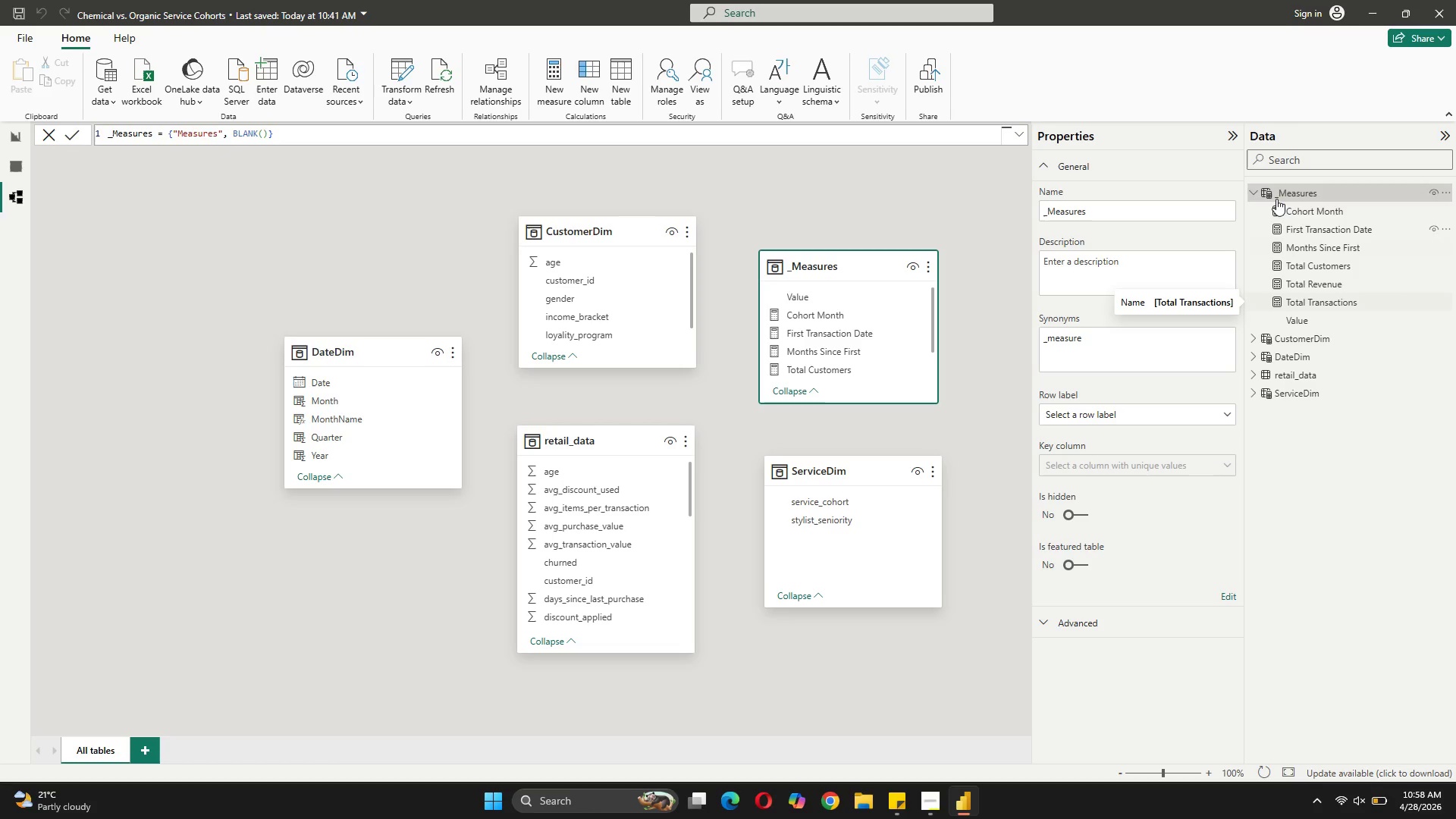 
mouse_move([1329, 328])
 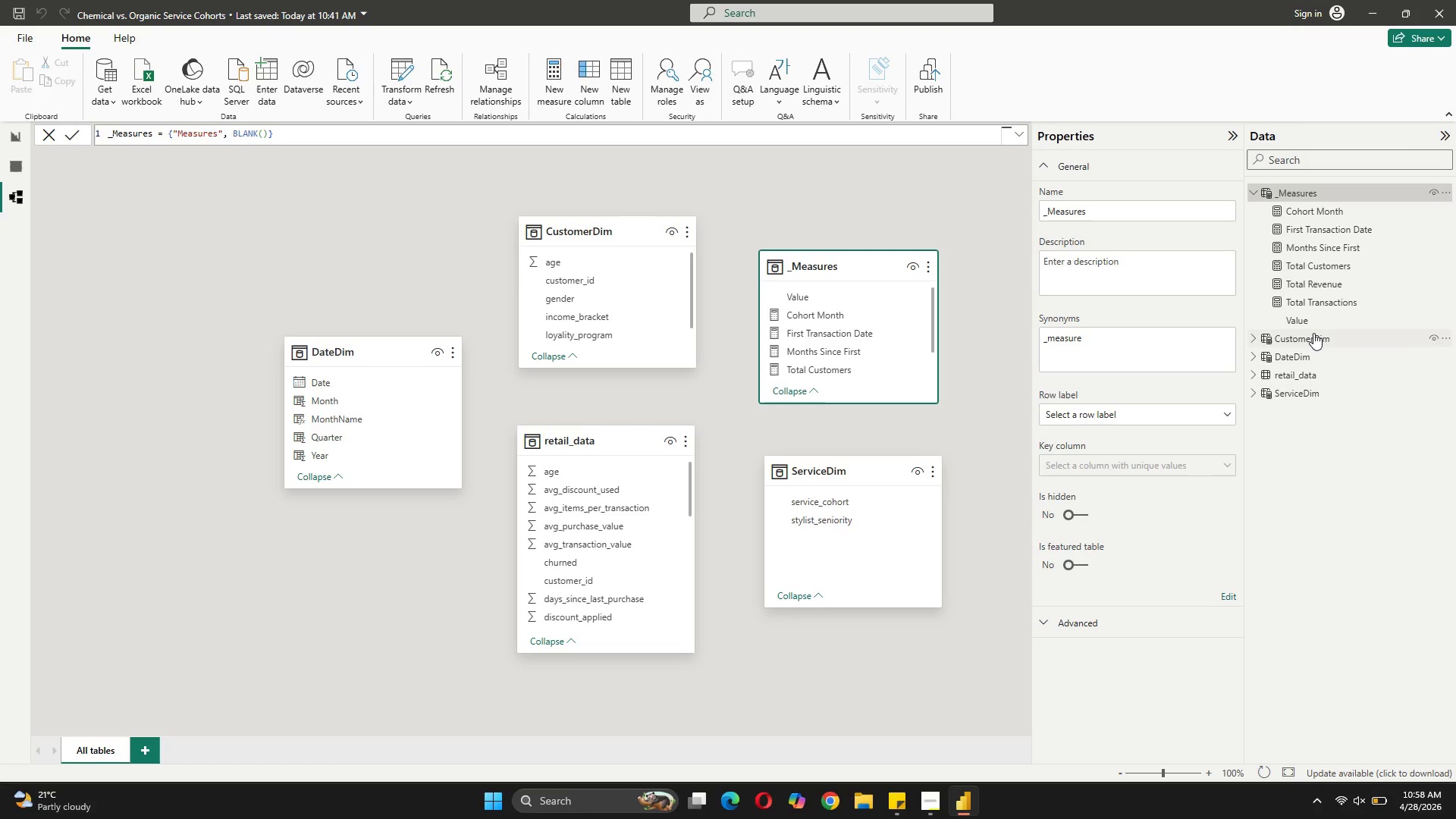 
left_click([1313, 333])
 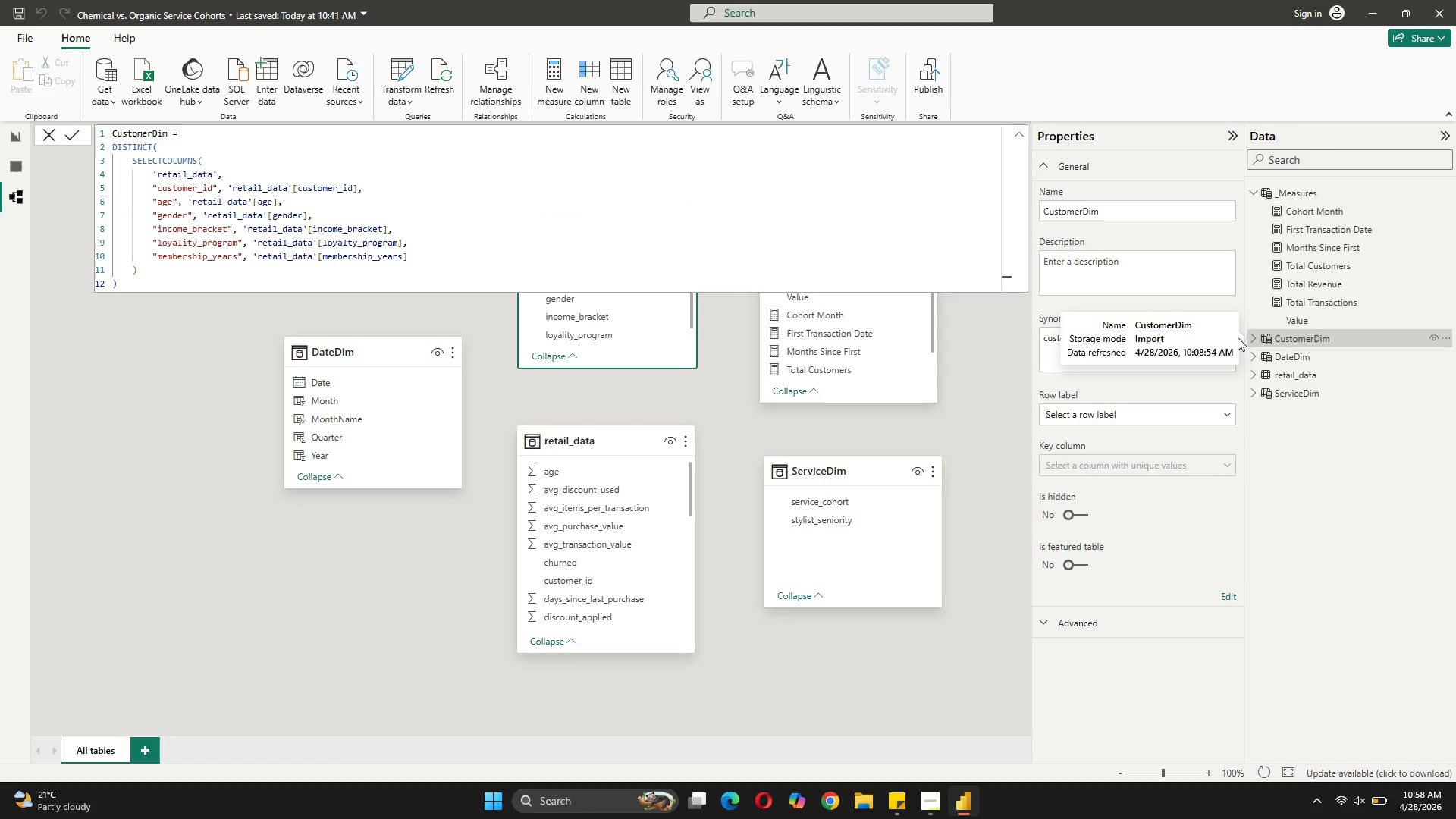 
left_click([1257, 335])
 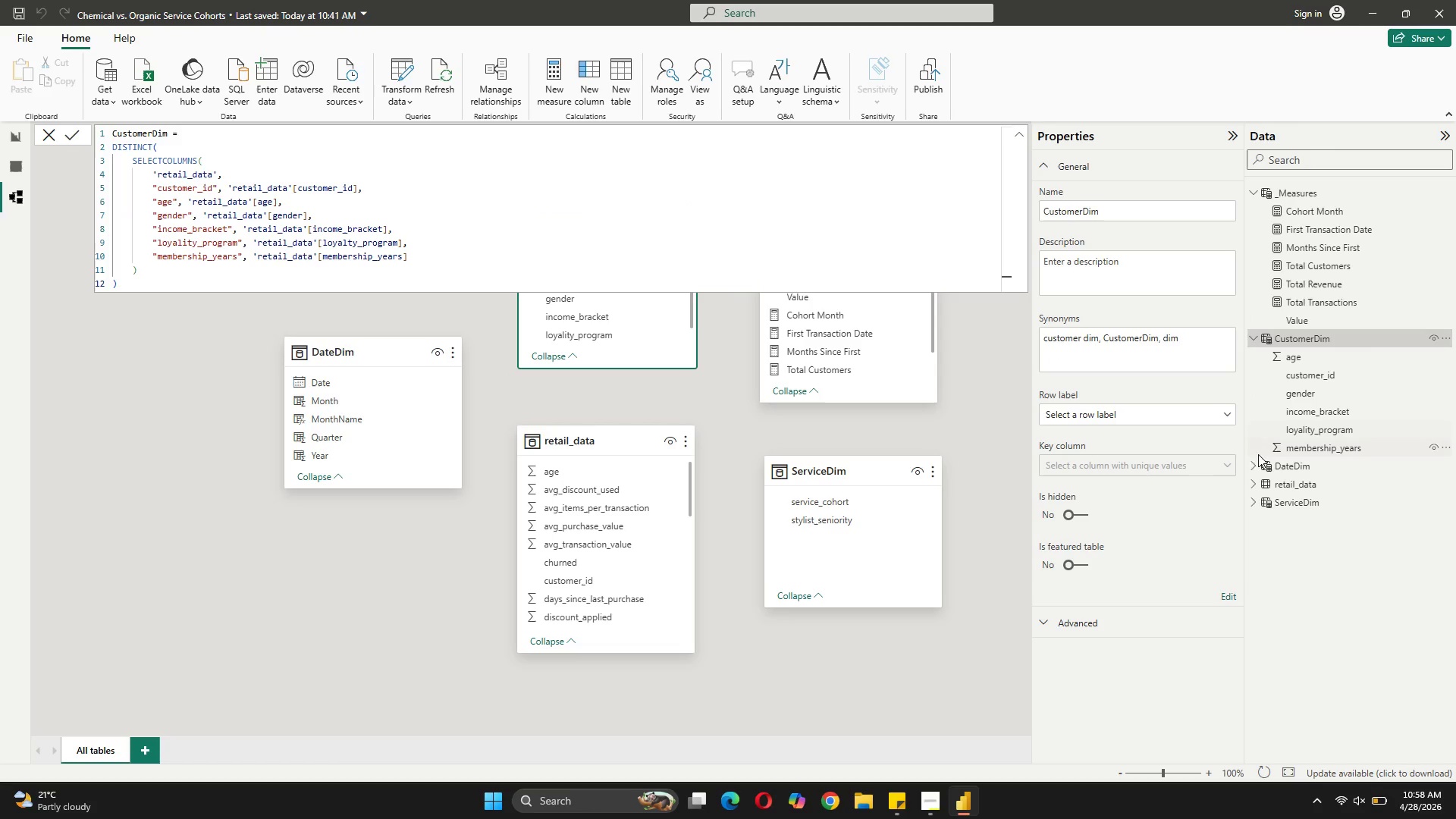 
left_click([1252, 469])
 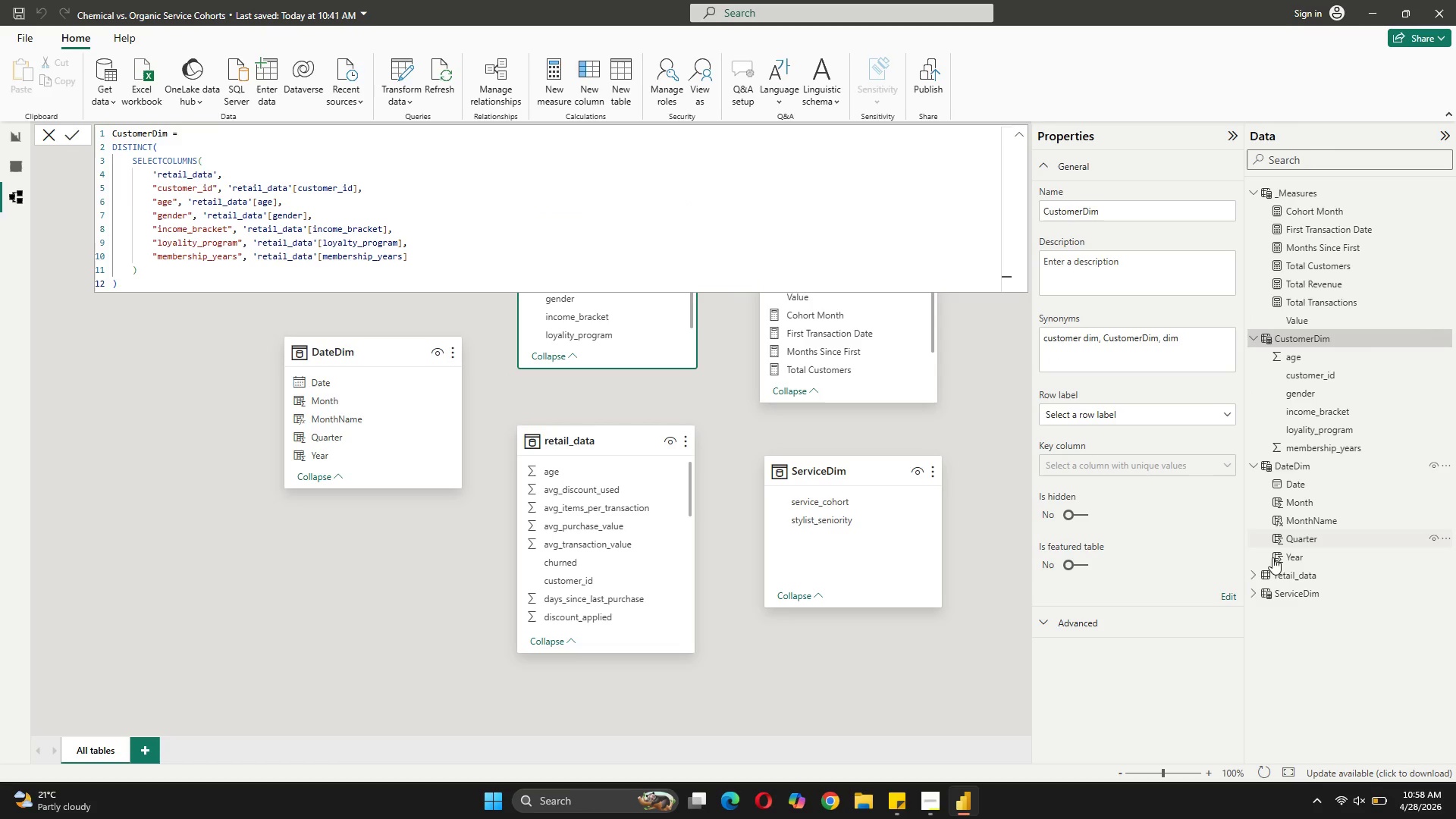 
mouse_move([1256, 560])
 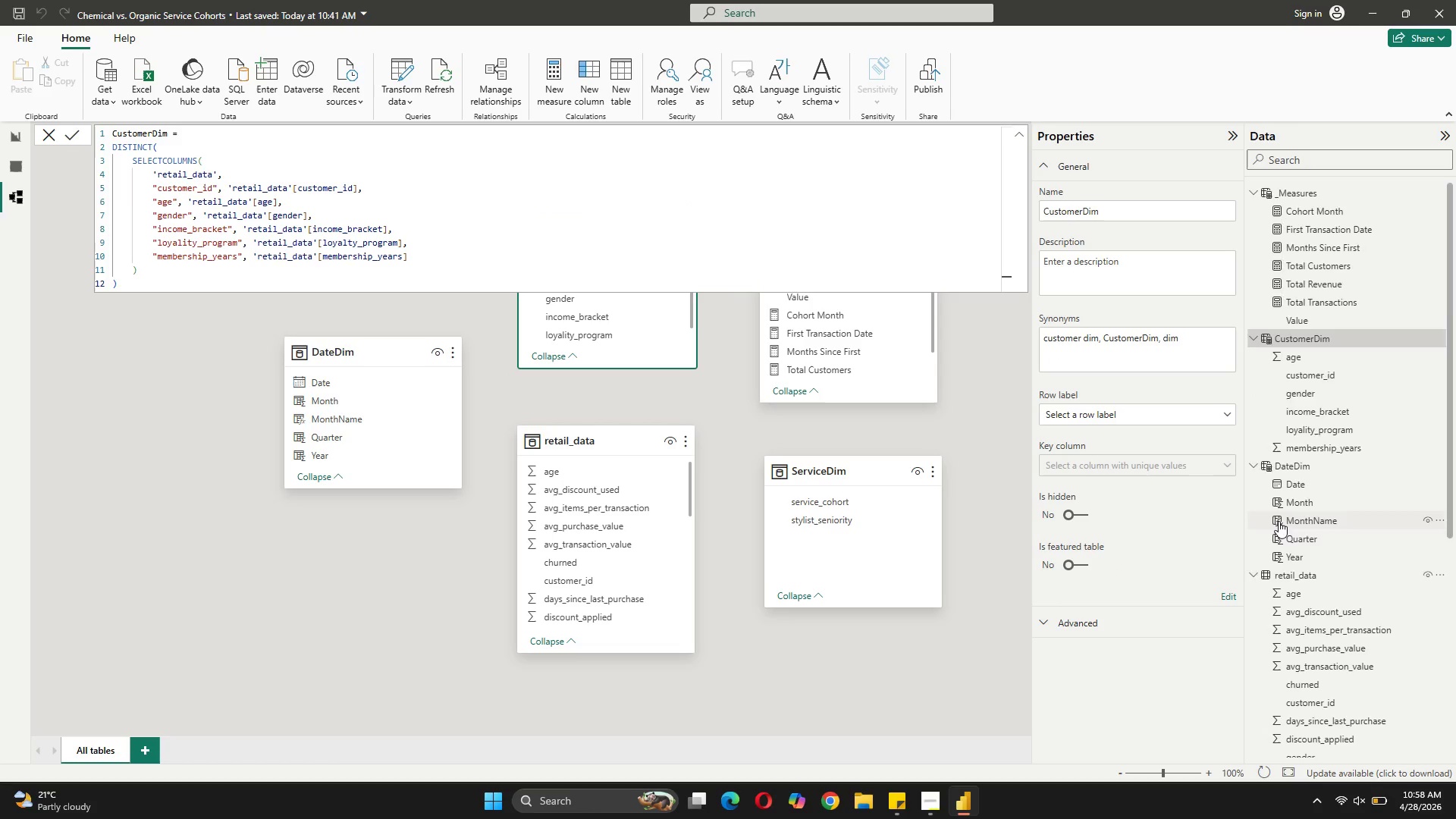 
scroll: coordinate [1351, 576], scroll_direction: down, amount: 9.0
 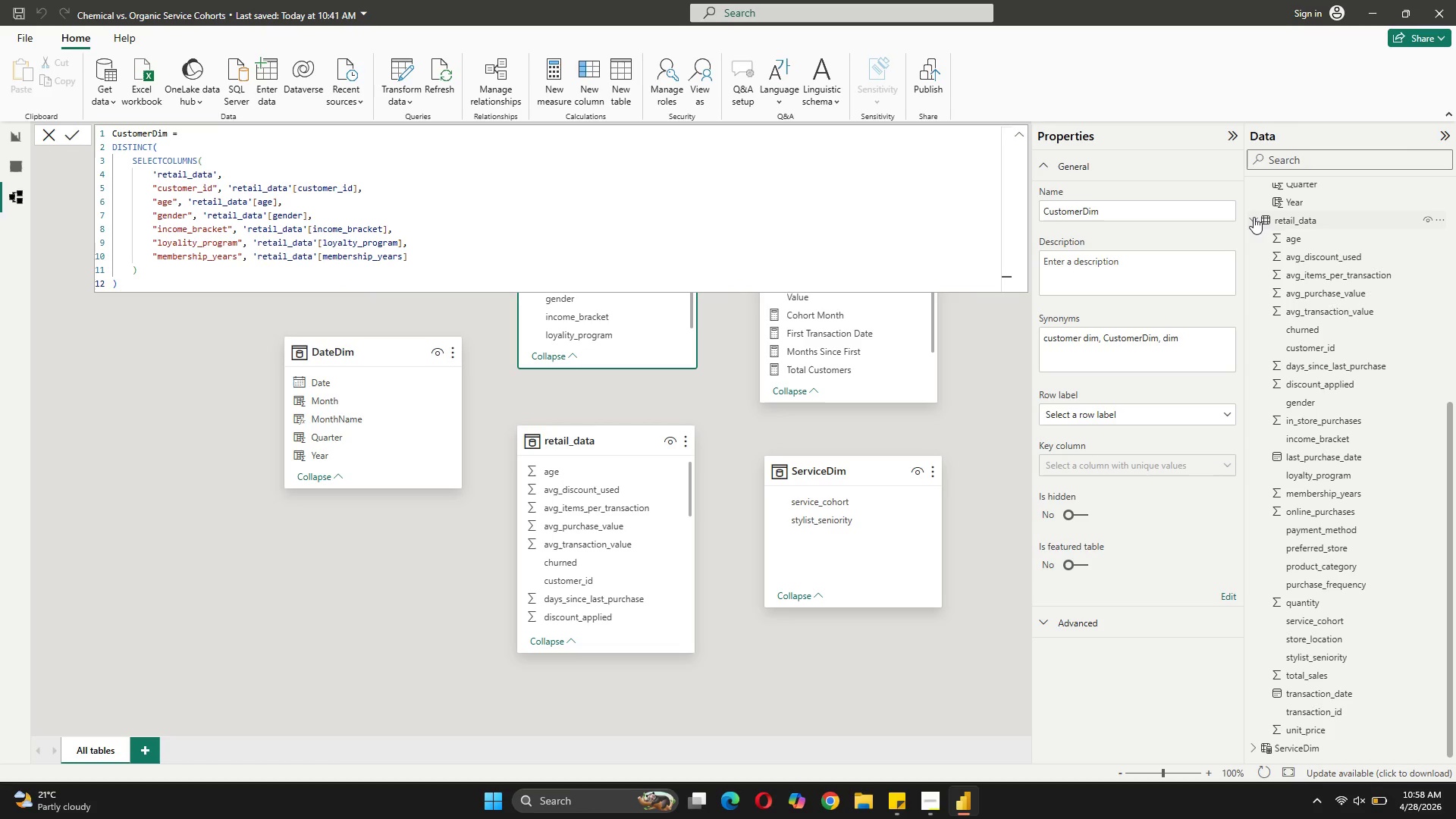 
left_click([1254, 217])
 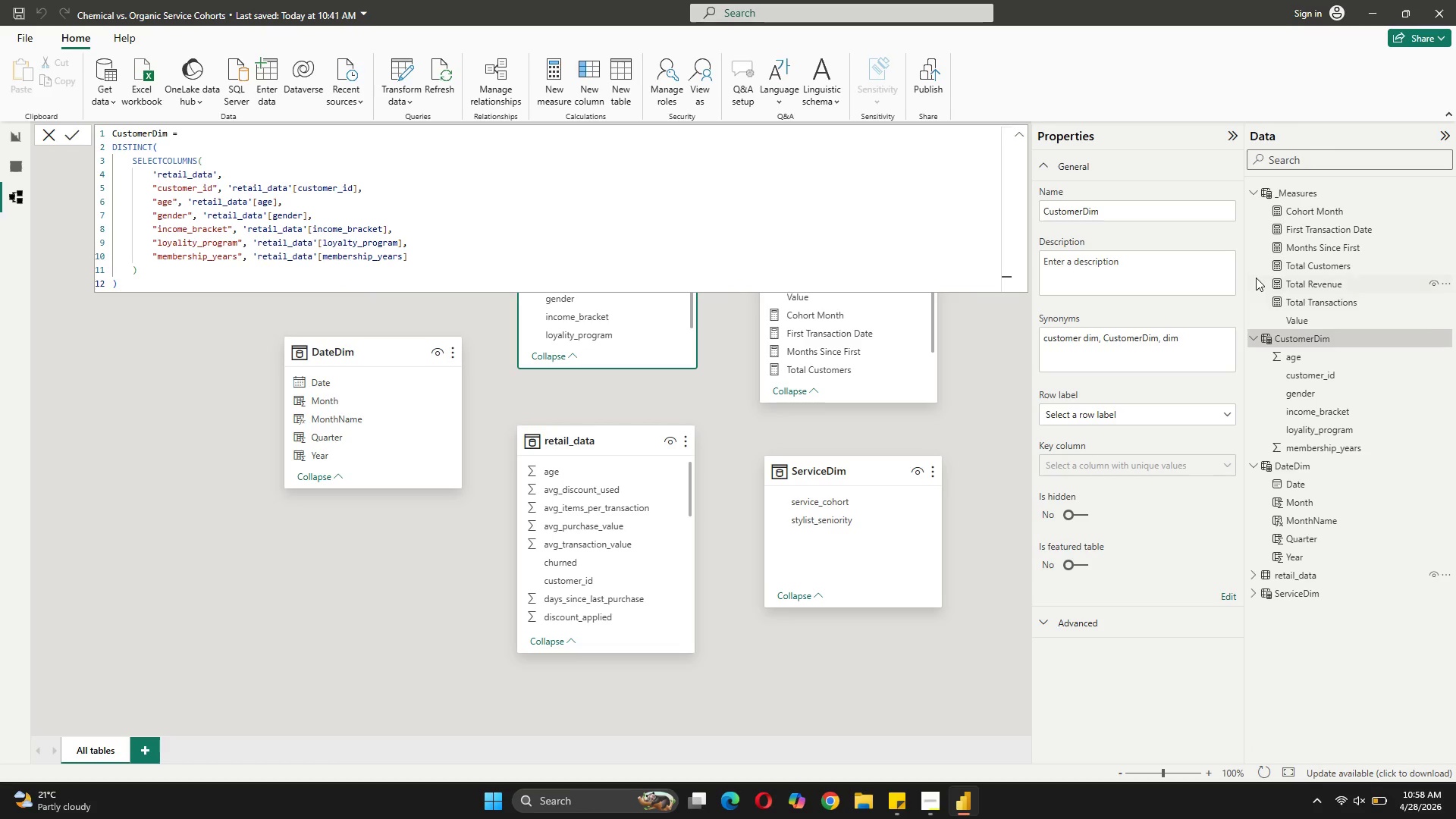 
left_click([1252, 332])
 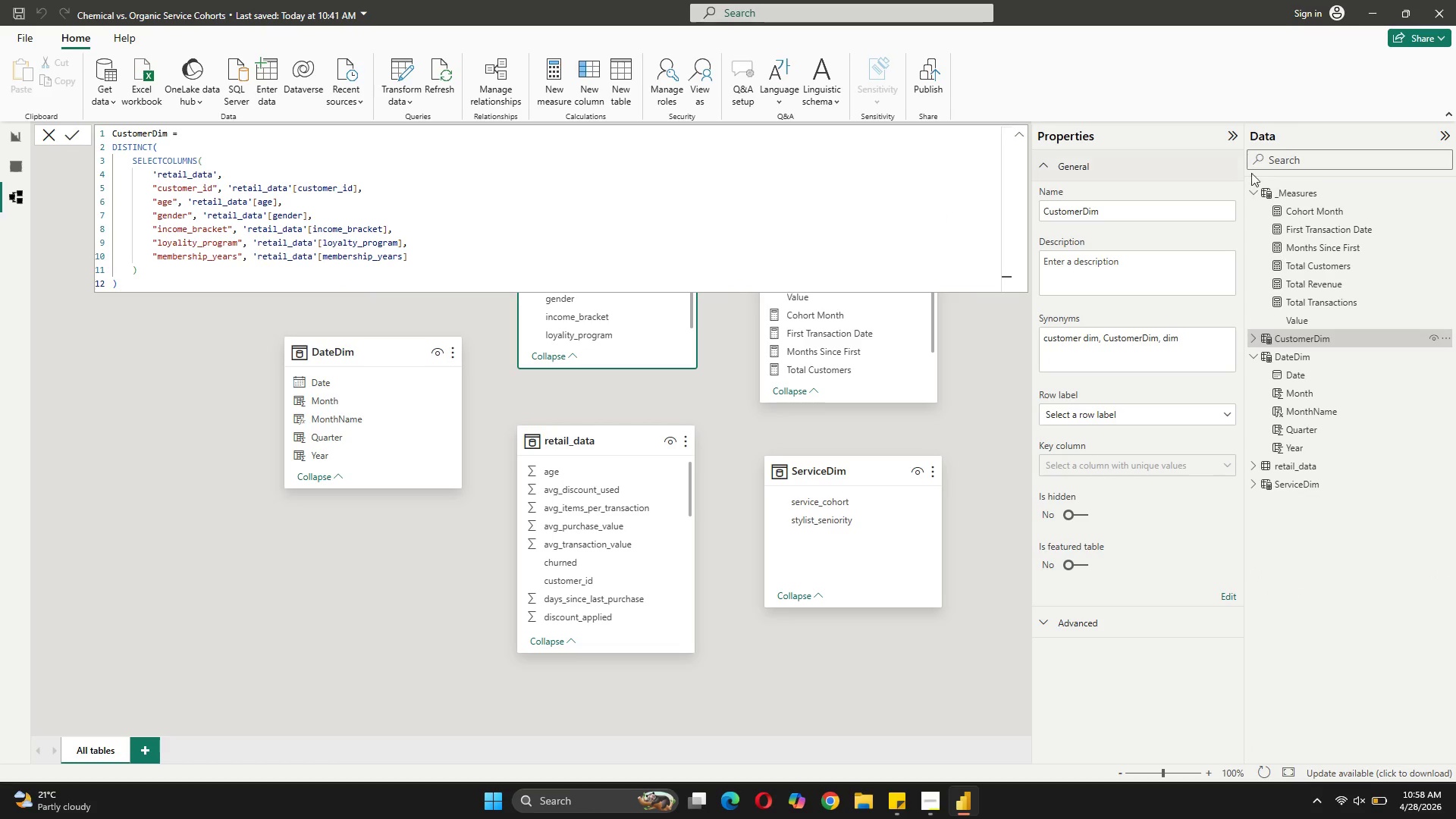 
left_click([1274, 200])
 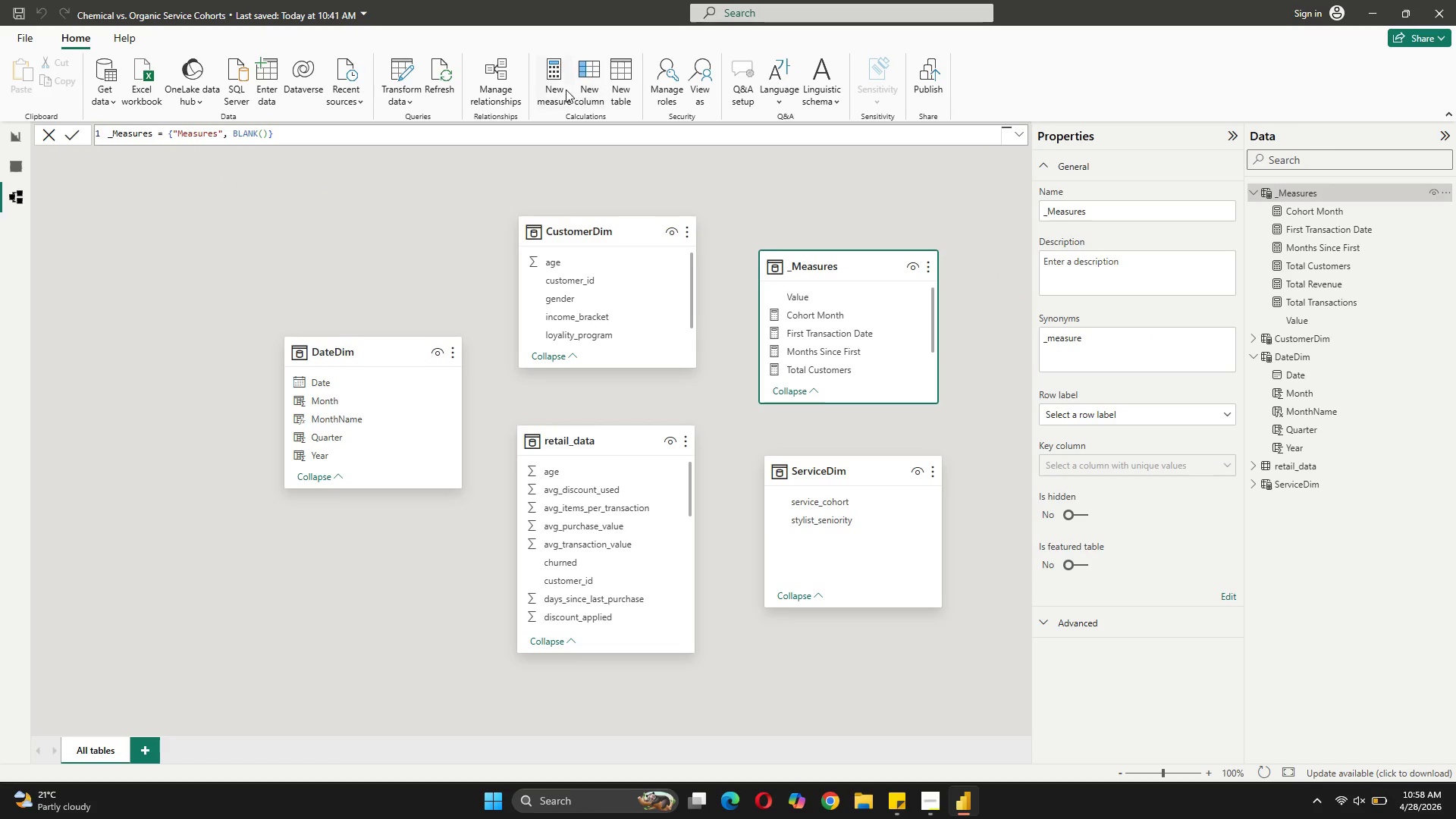 
left_click([557, 93])
 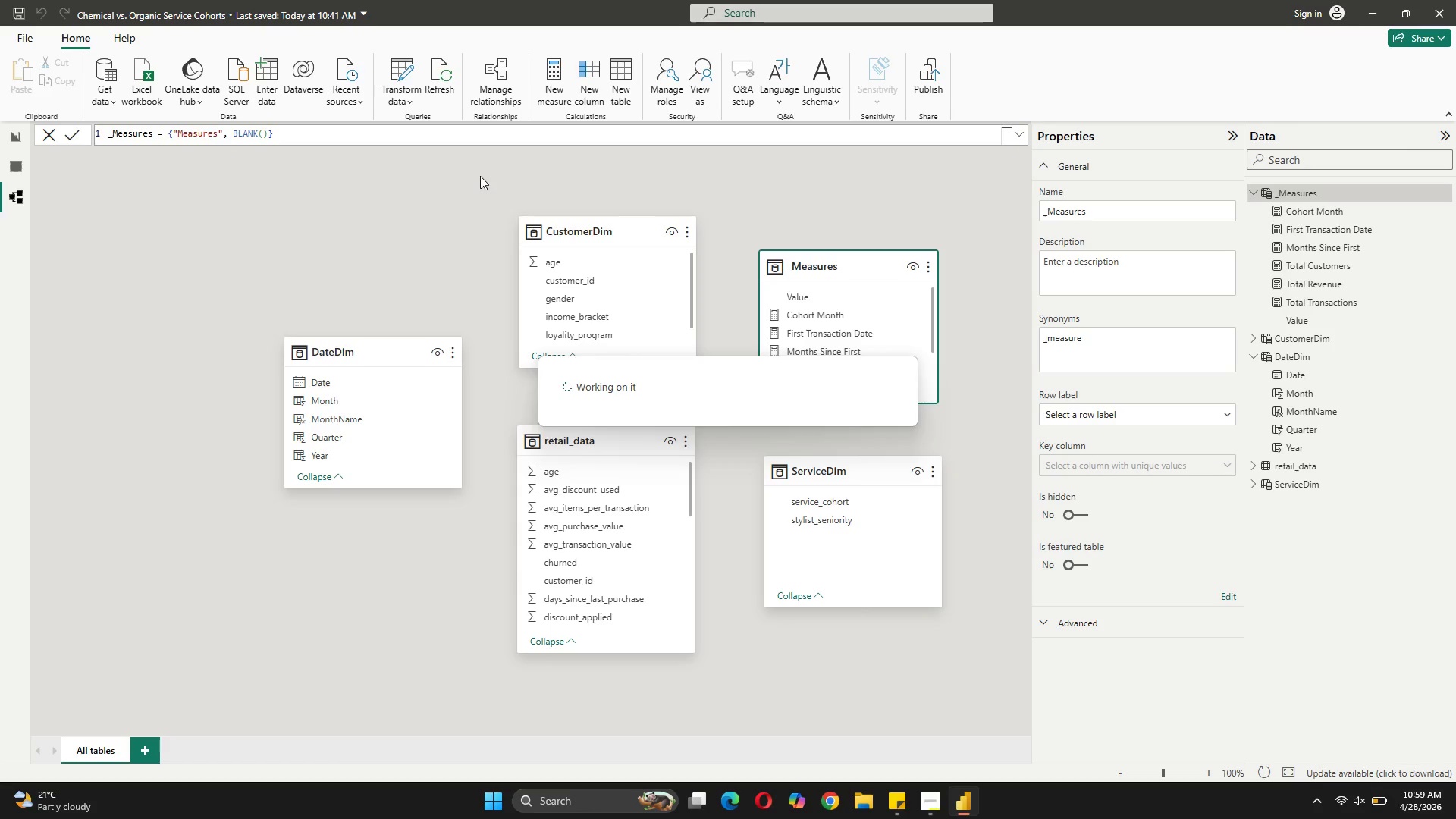 
wait(28.47)
 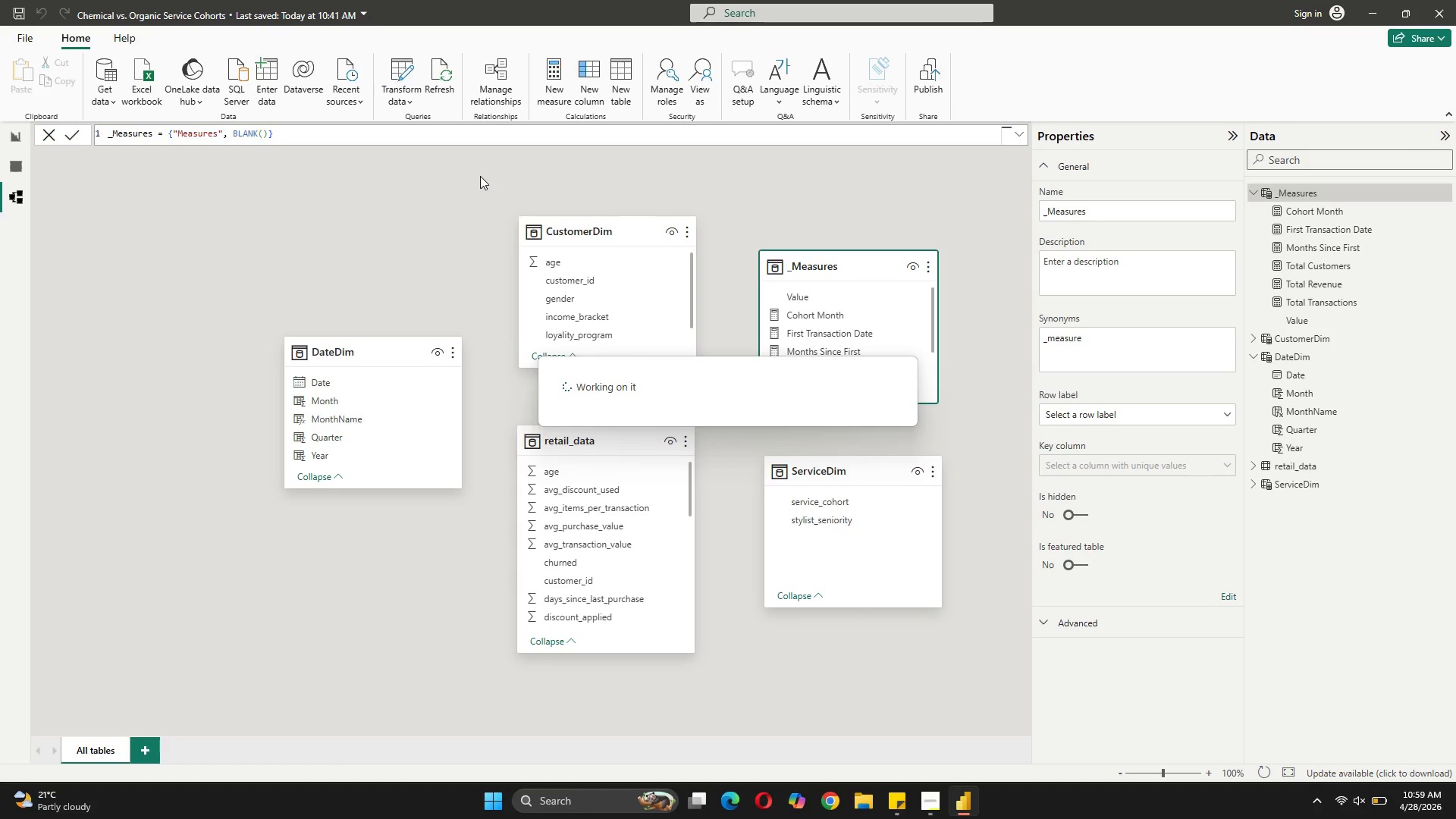 
right_click([480, 176])
 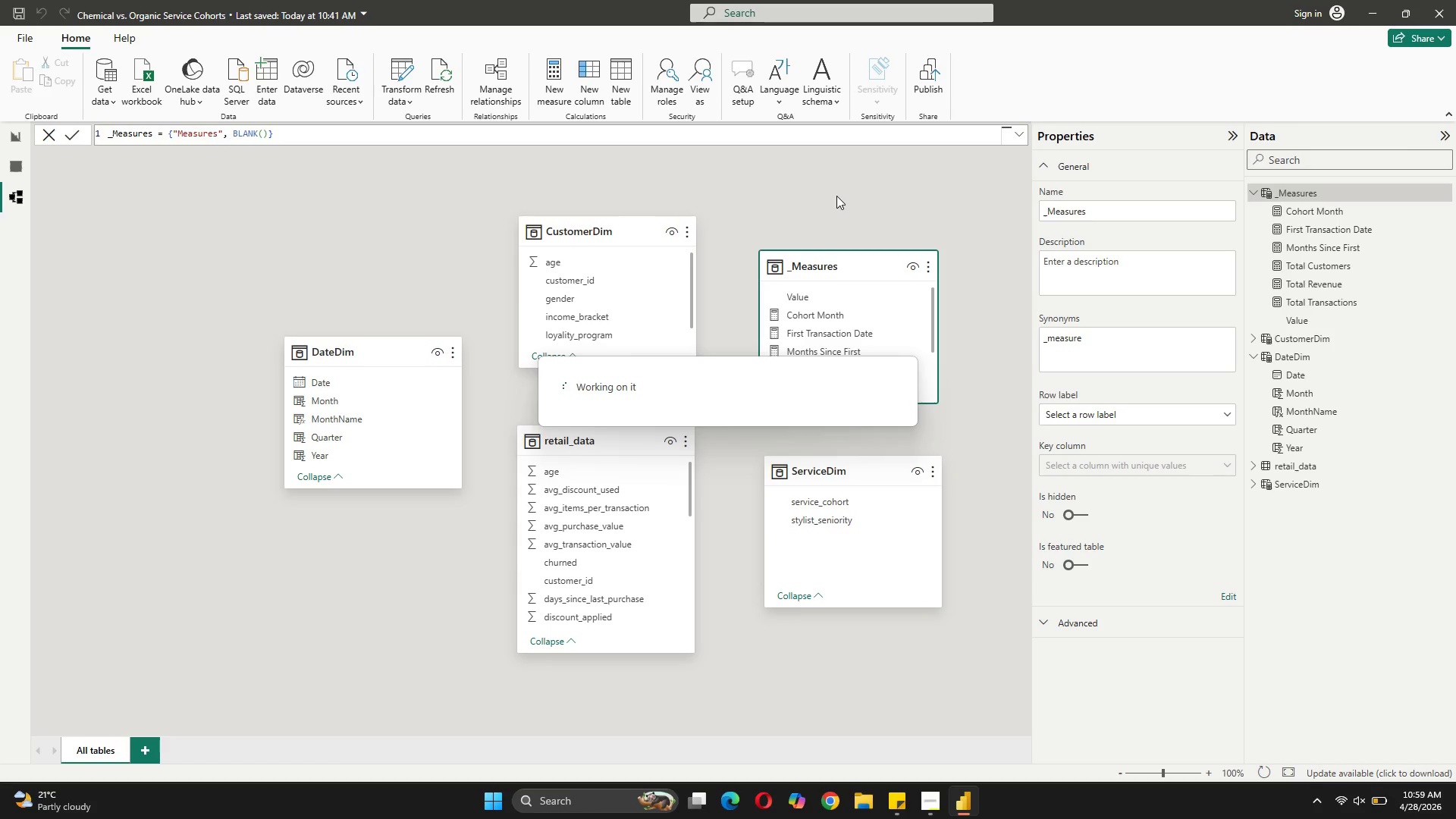 
wait(10.78)
 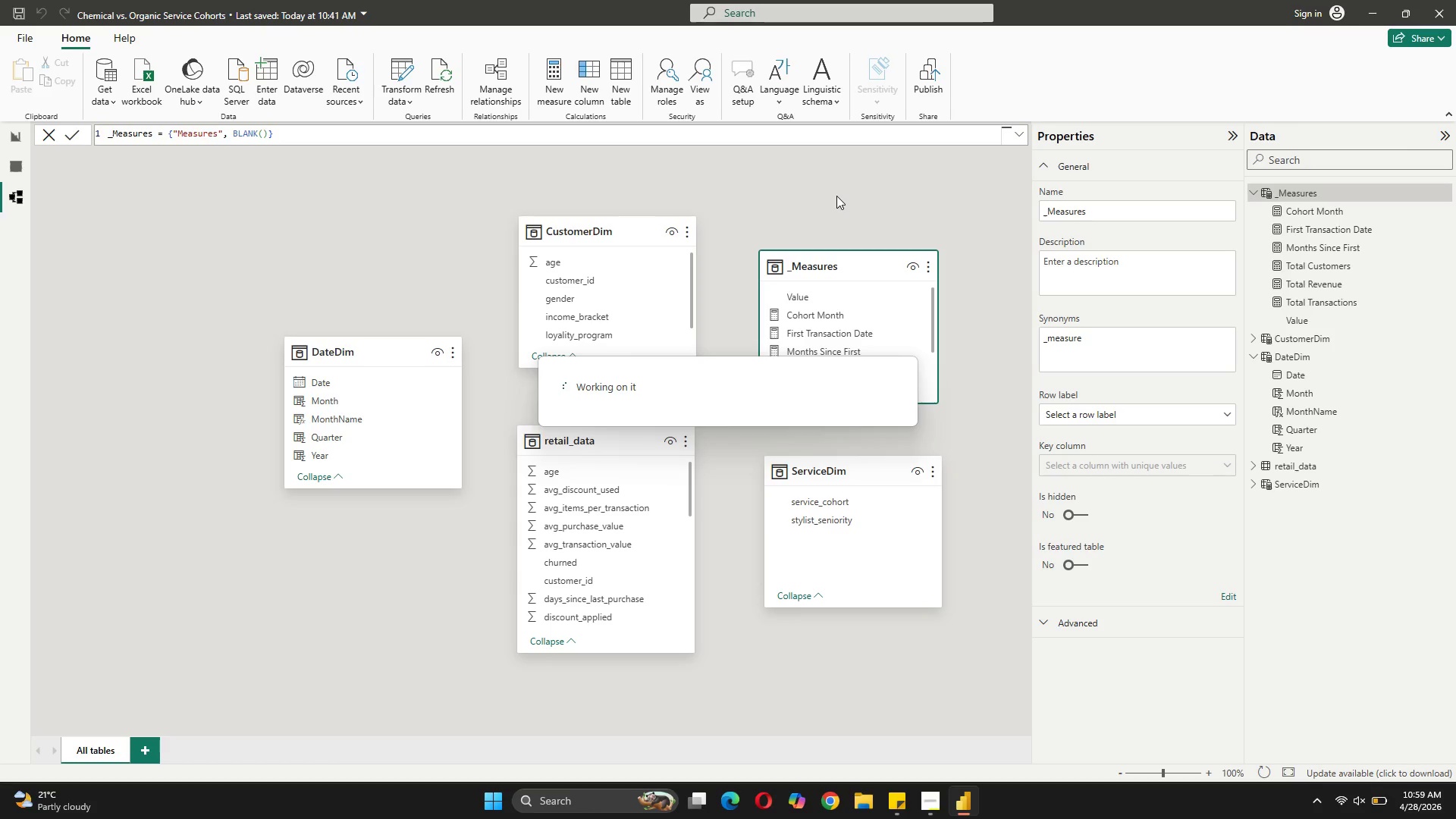 
left_click([20, 143])
 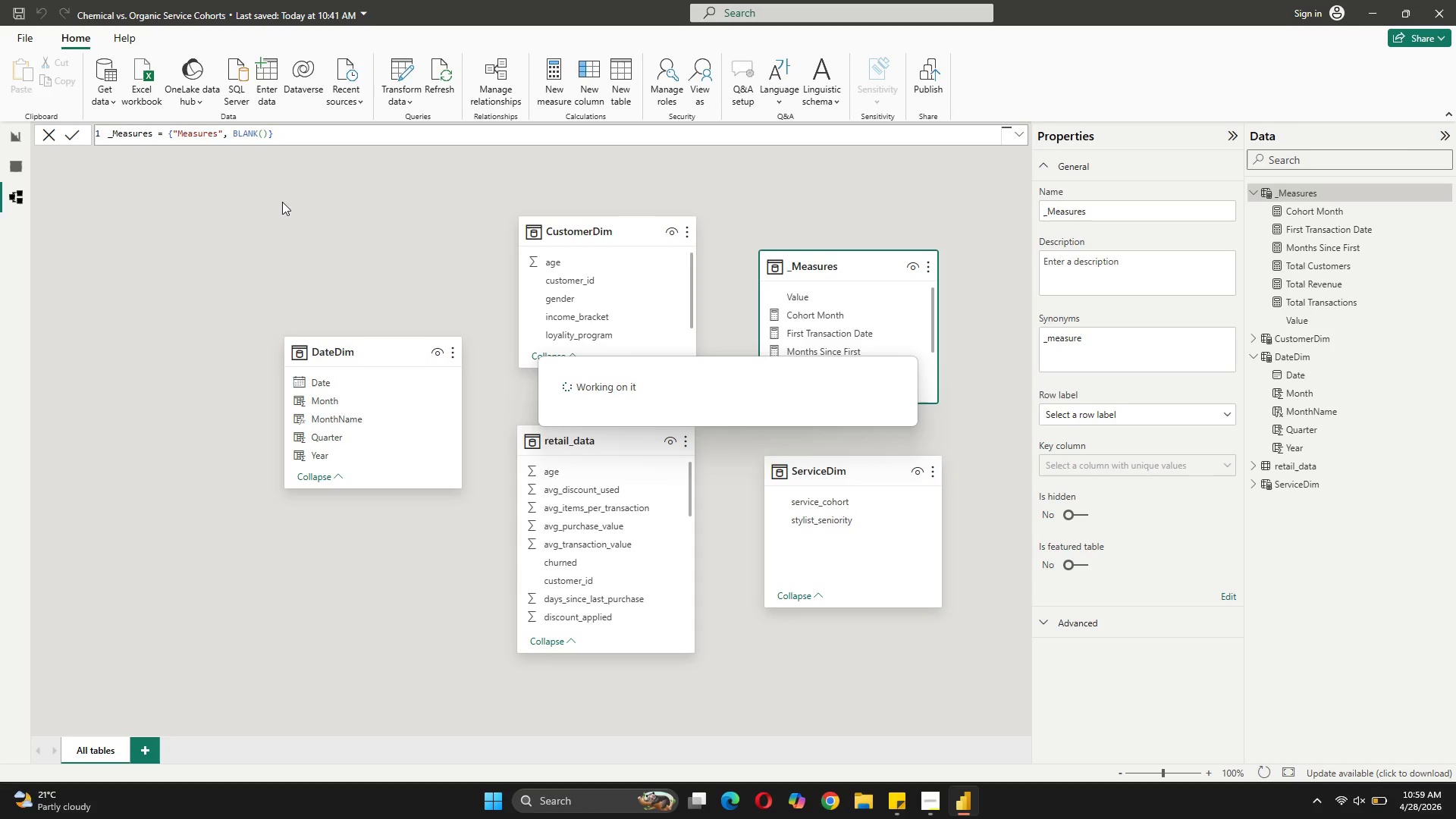 
double_click([284, 201])
 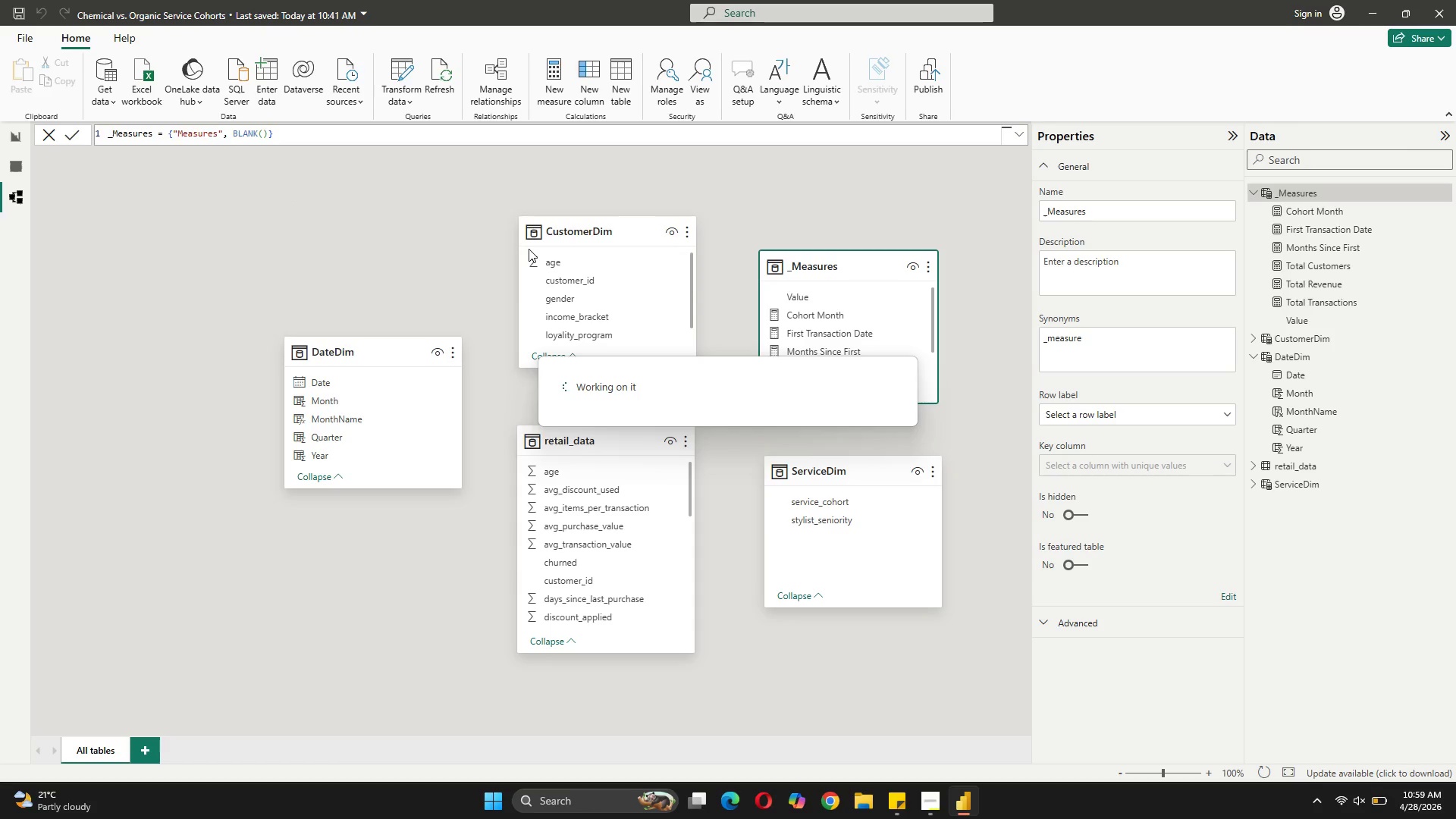 
wait(8.08)
 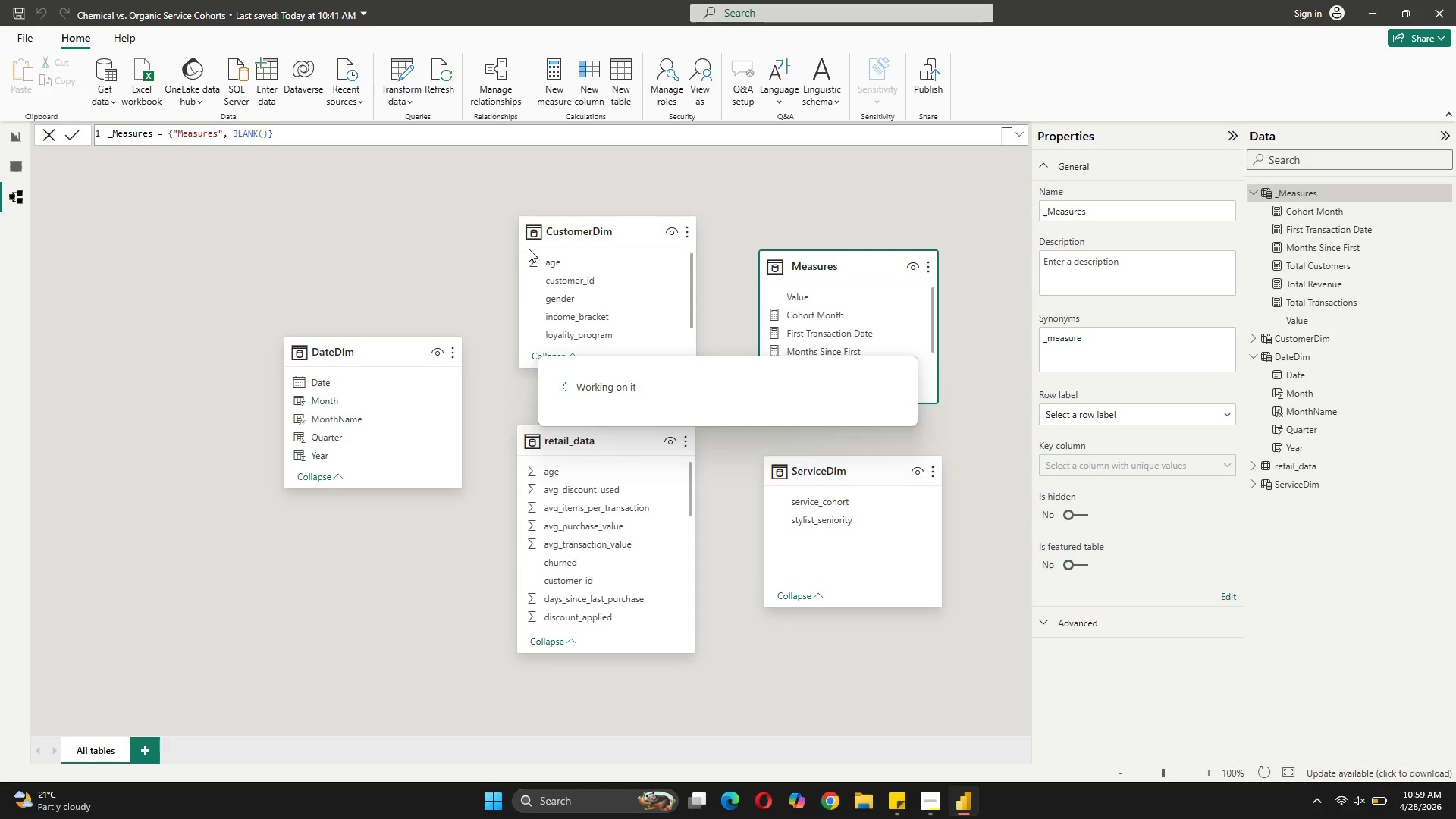 
left_click([632, 324])
 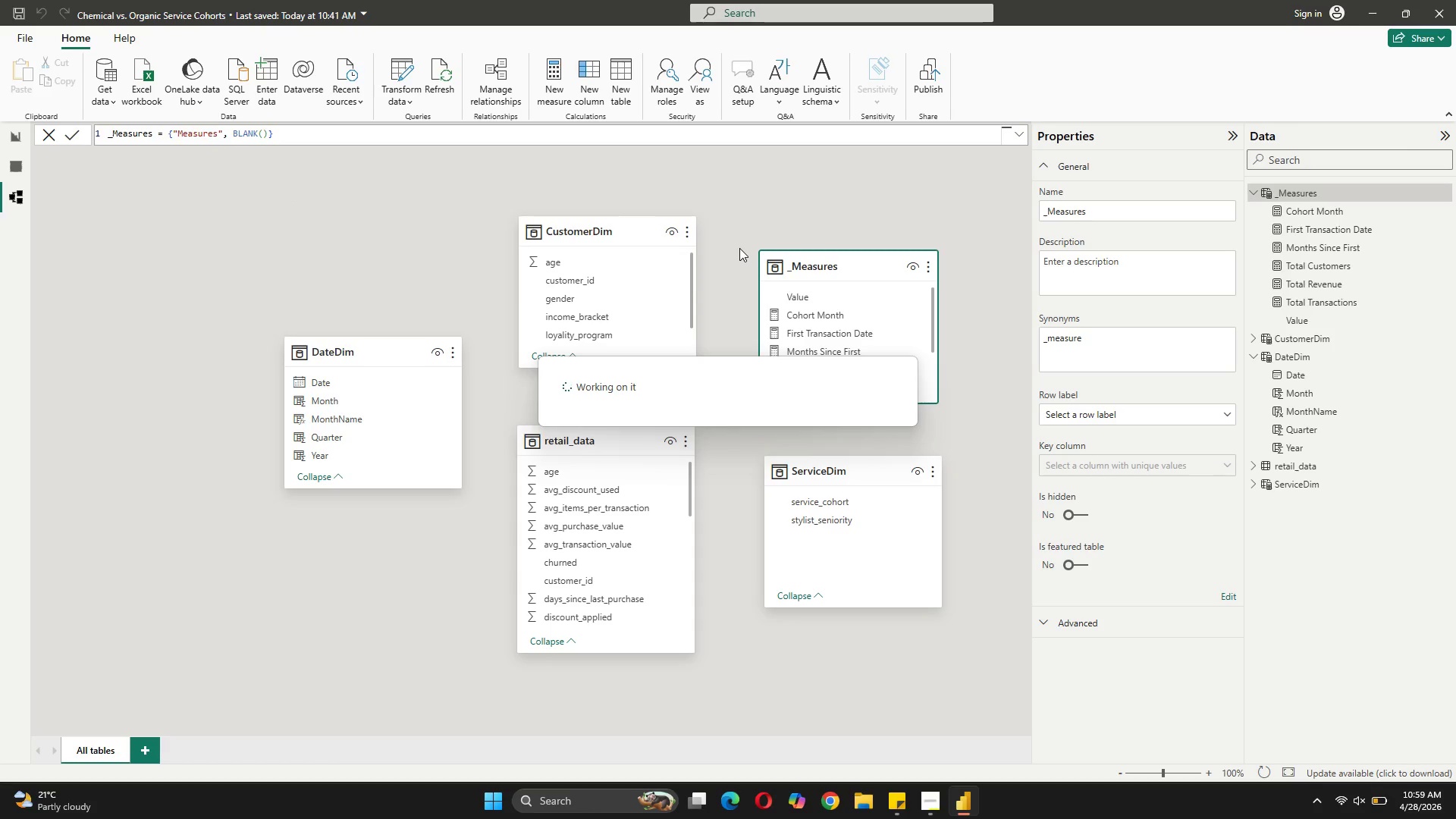 
left_click([739, 248])
 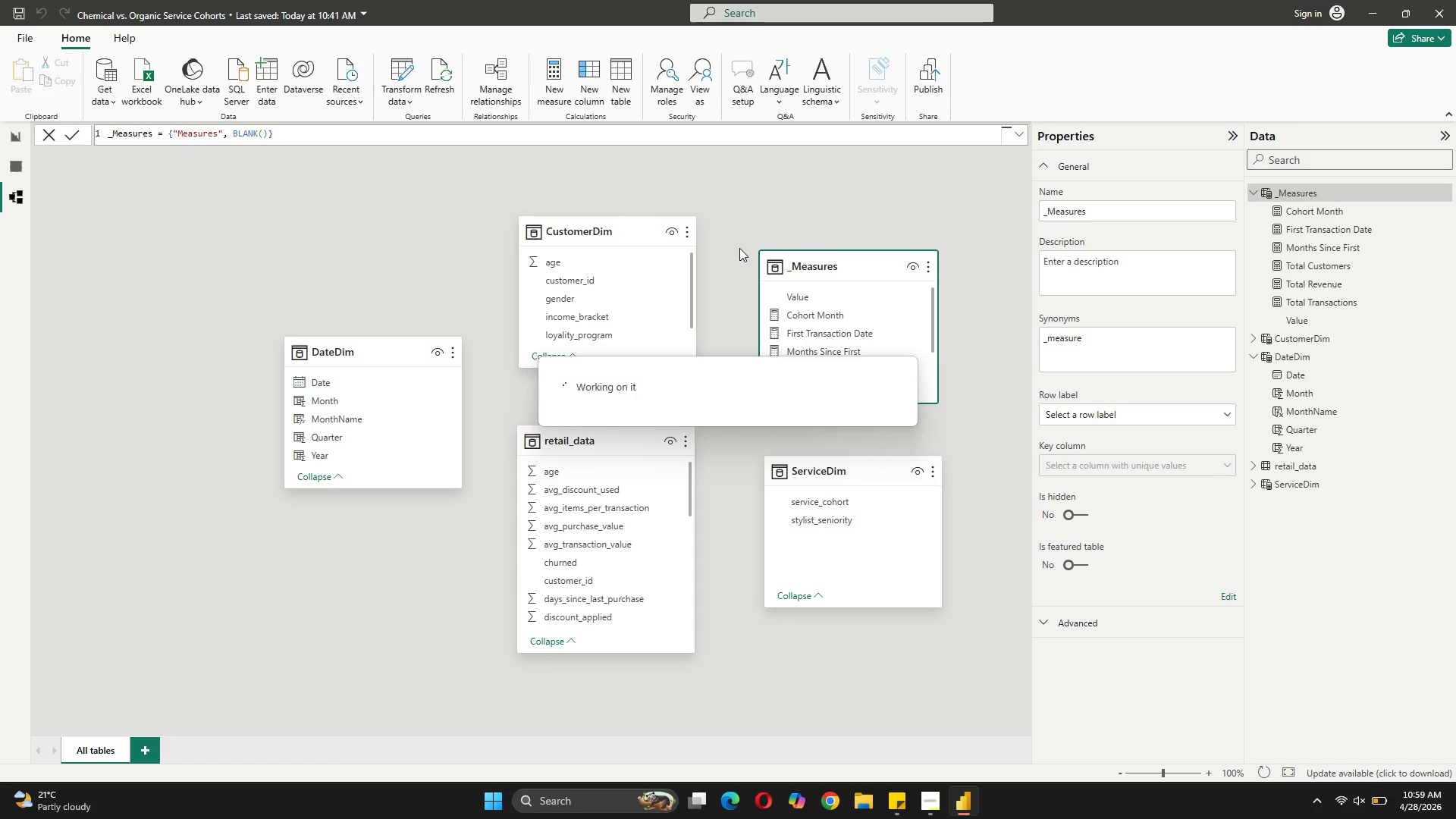 
double_click([739, 248])
 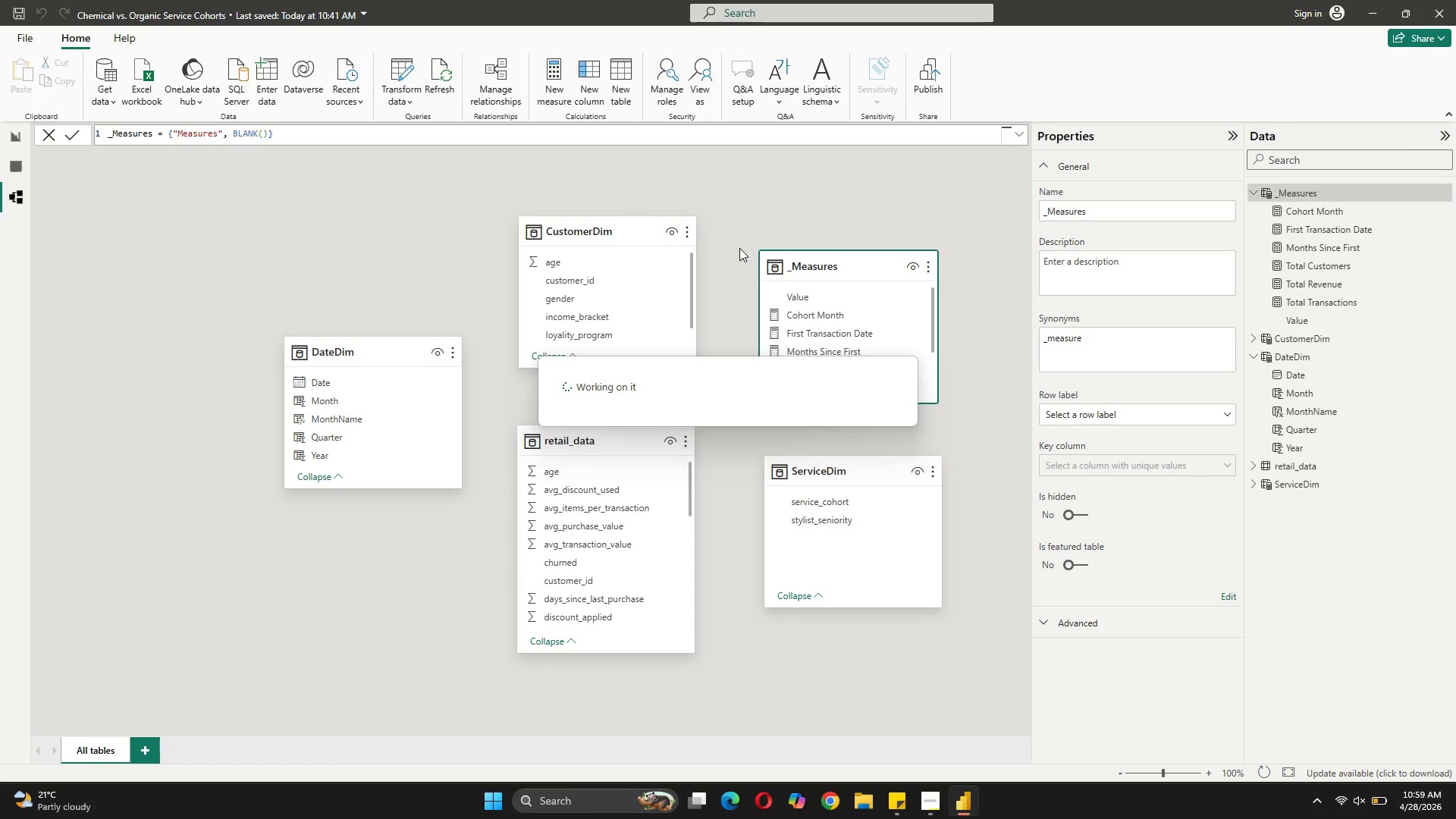 
double_click([739, 248])
 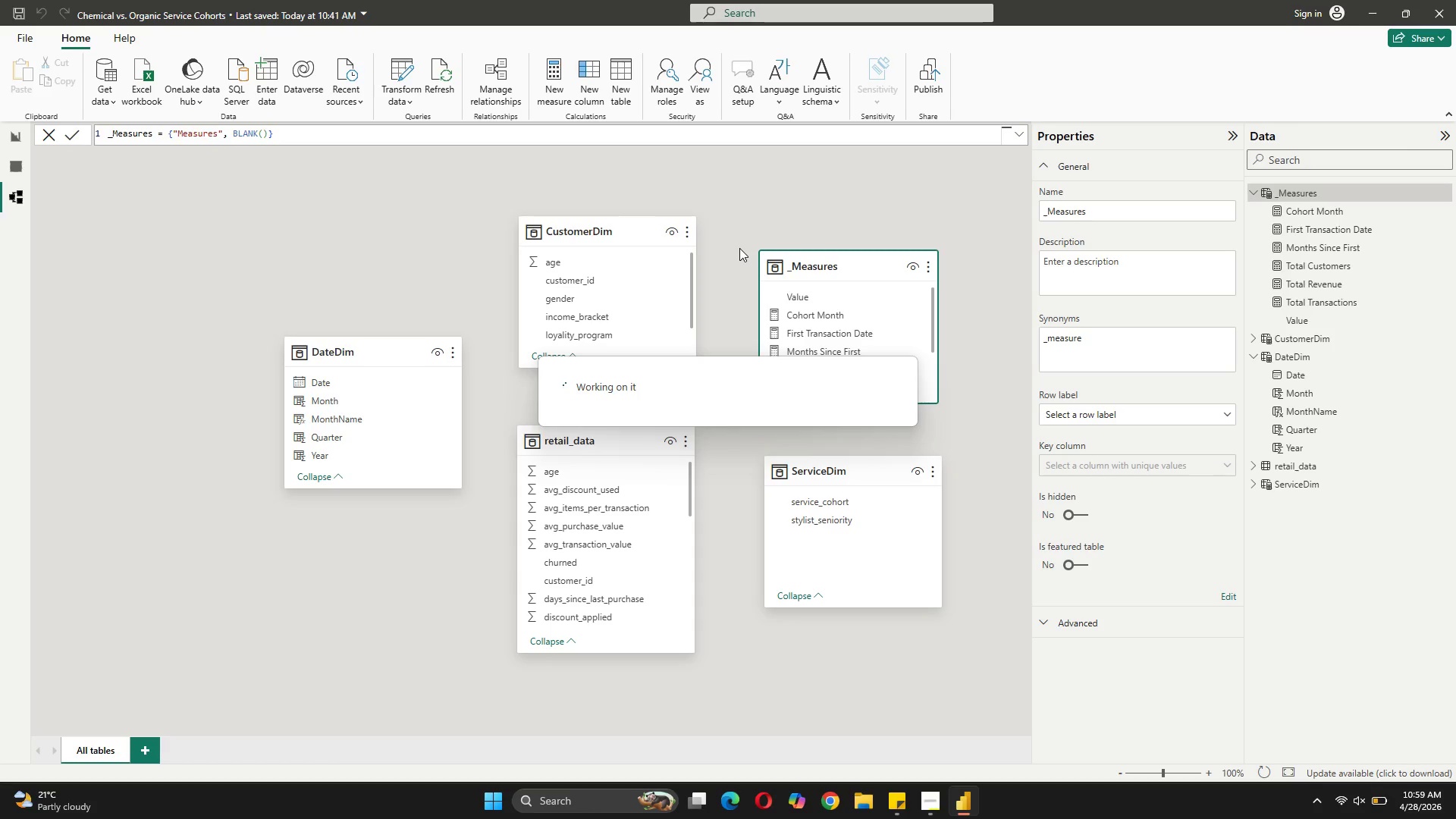 
triple_click([739, 248])
 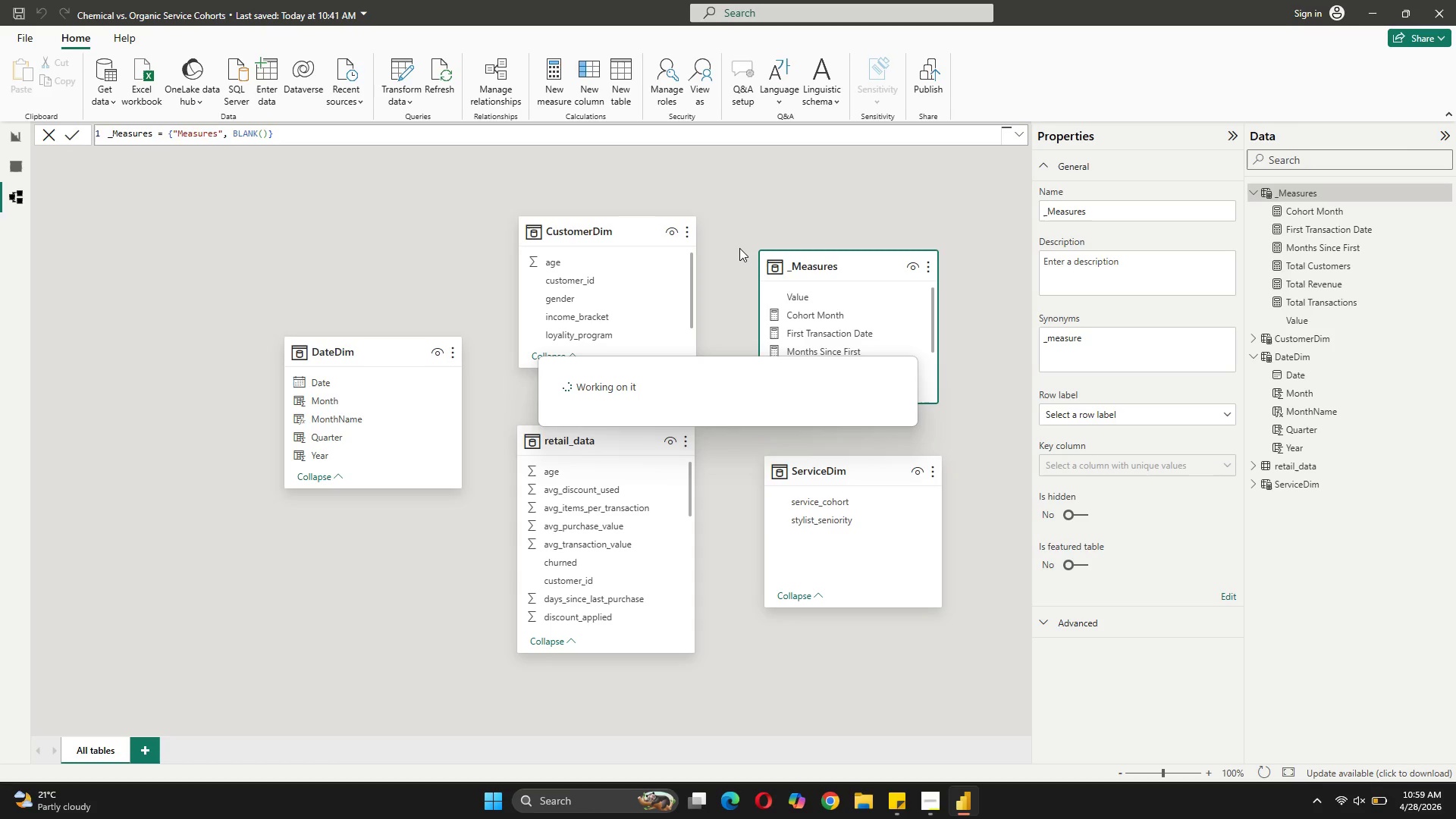 
double_click([739, 248])
 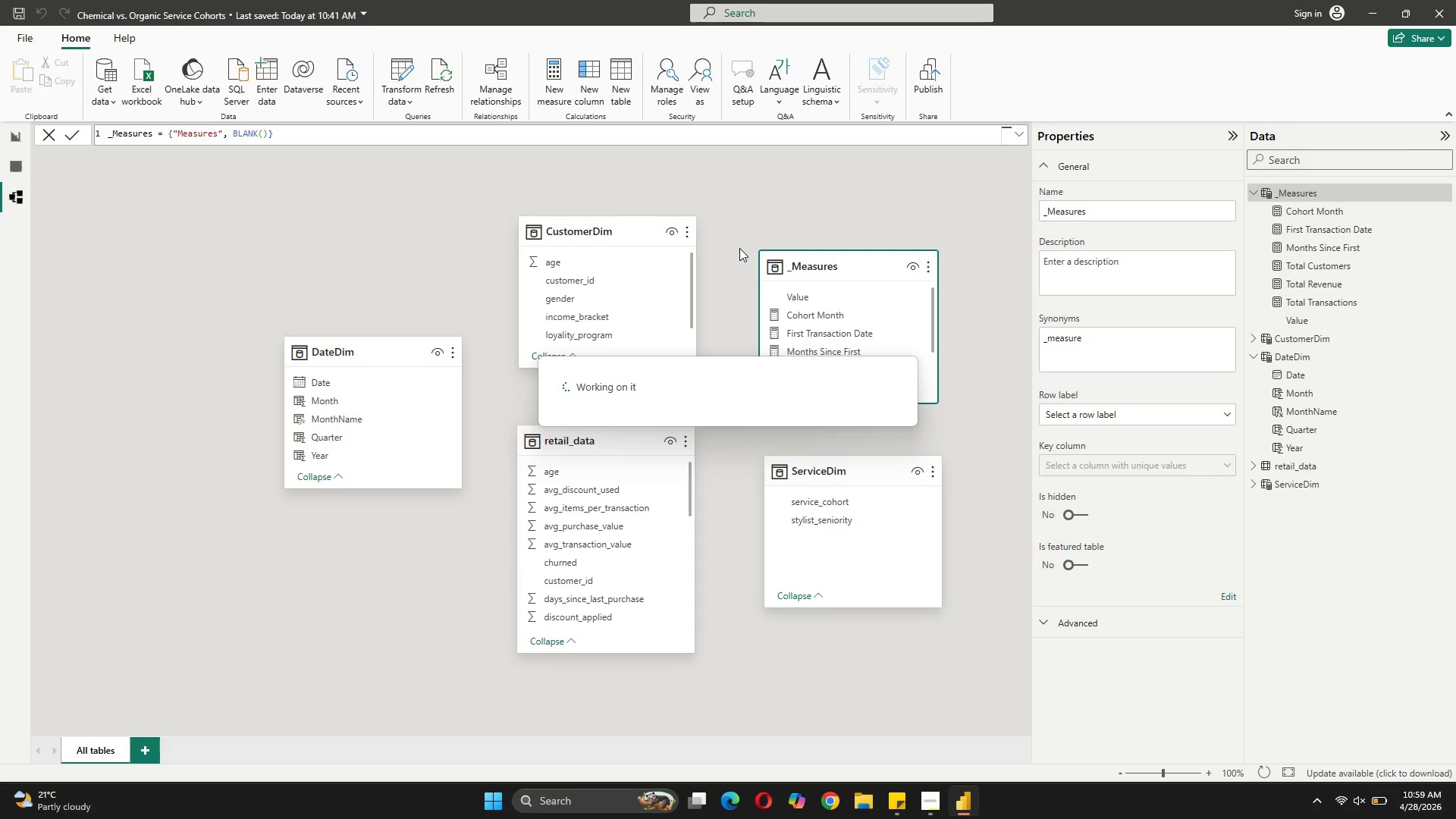 
scroll: coordinate [739, 246], scroll_direction: none, amount: 0.0
 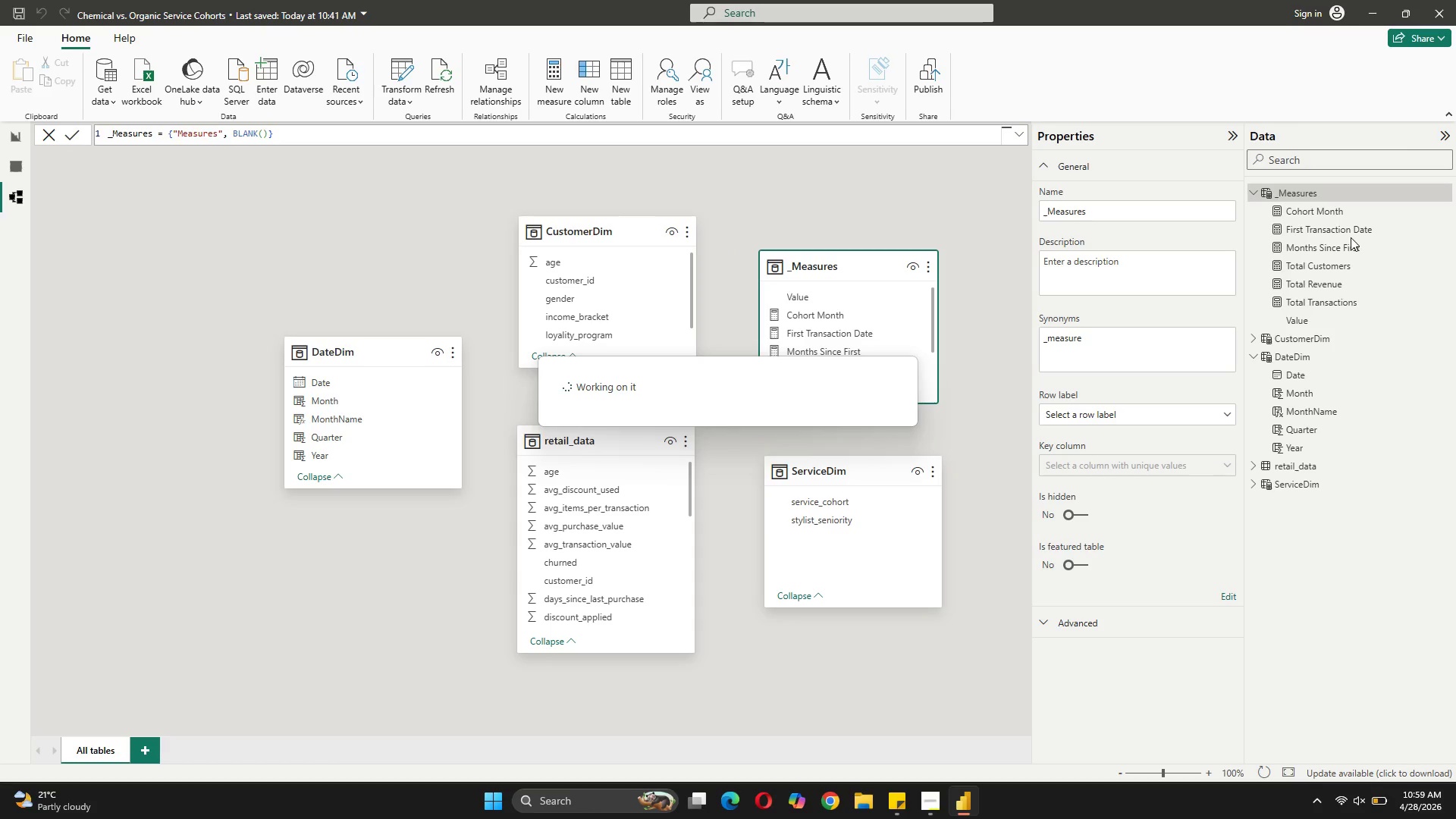 
double_click([1351, 237])
 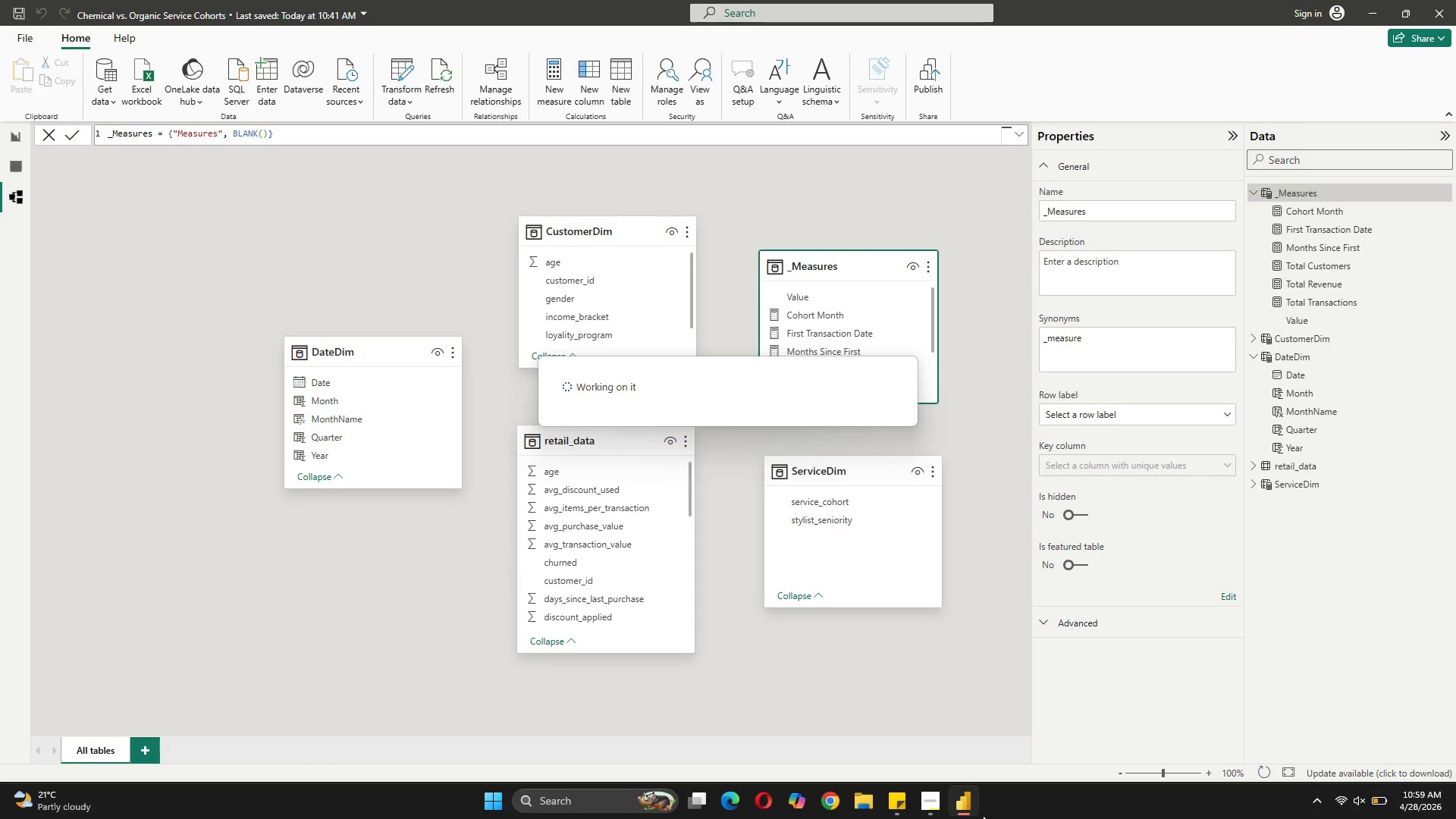 
right_click([967, 802])
 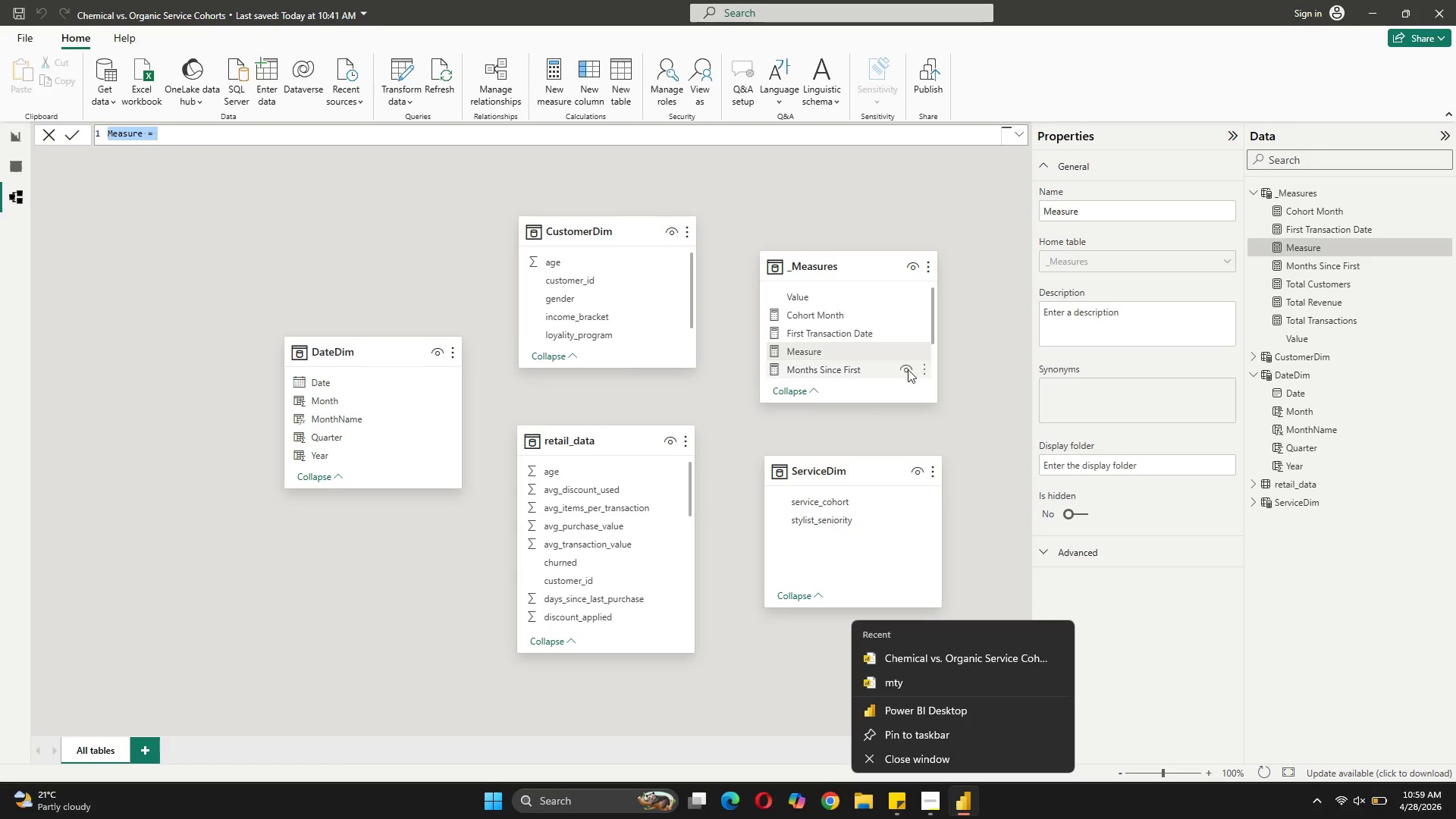 
wait(6.39)
 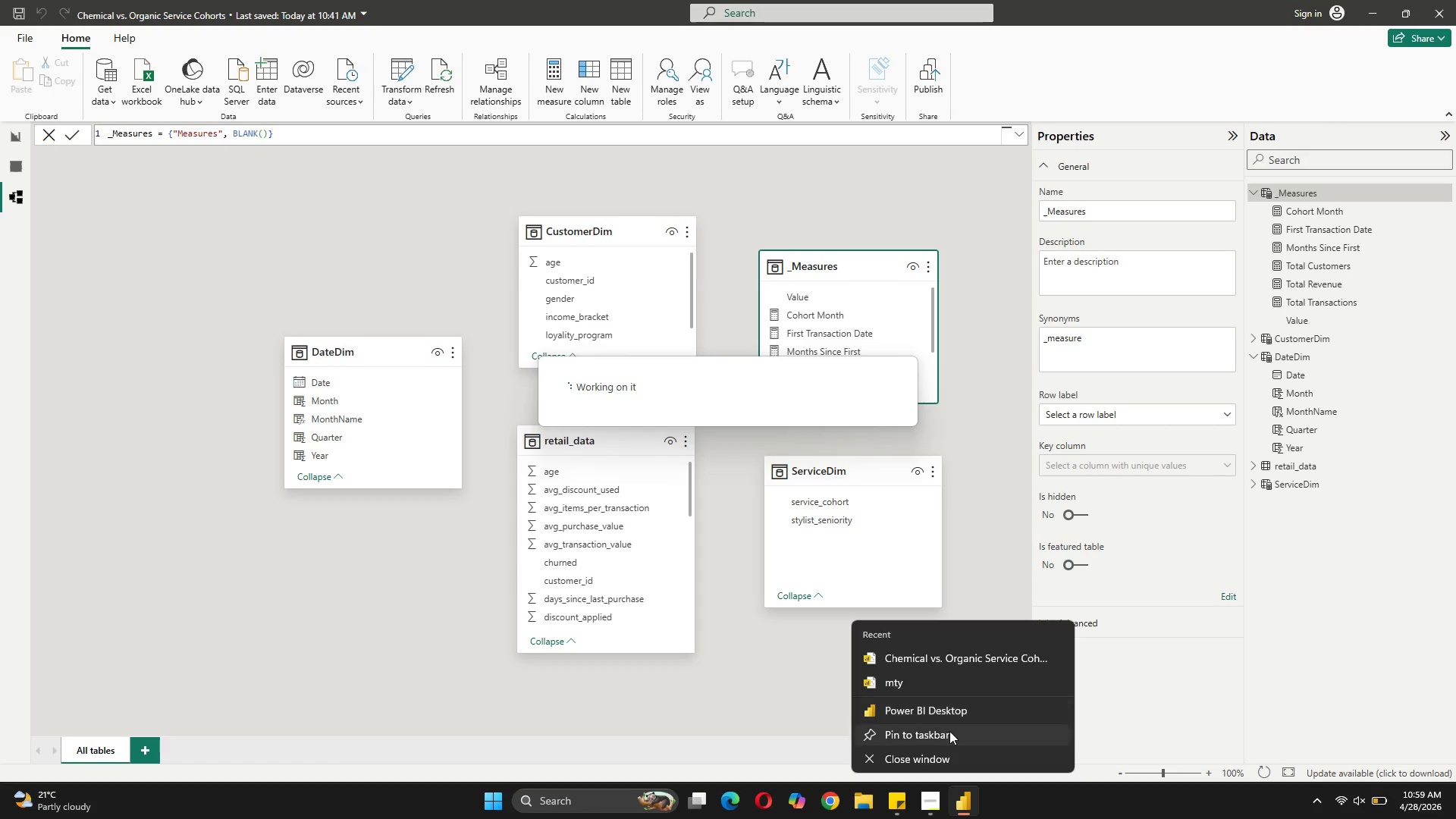 
left_click([15, 133])
 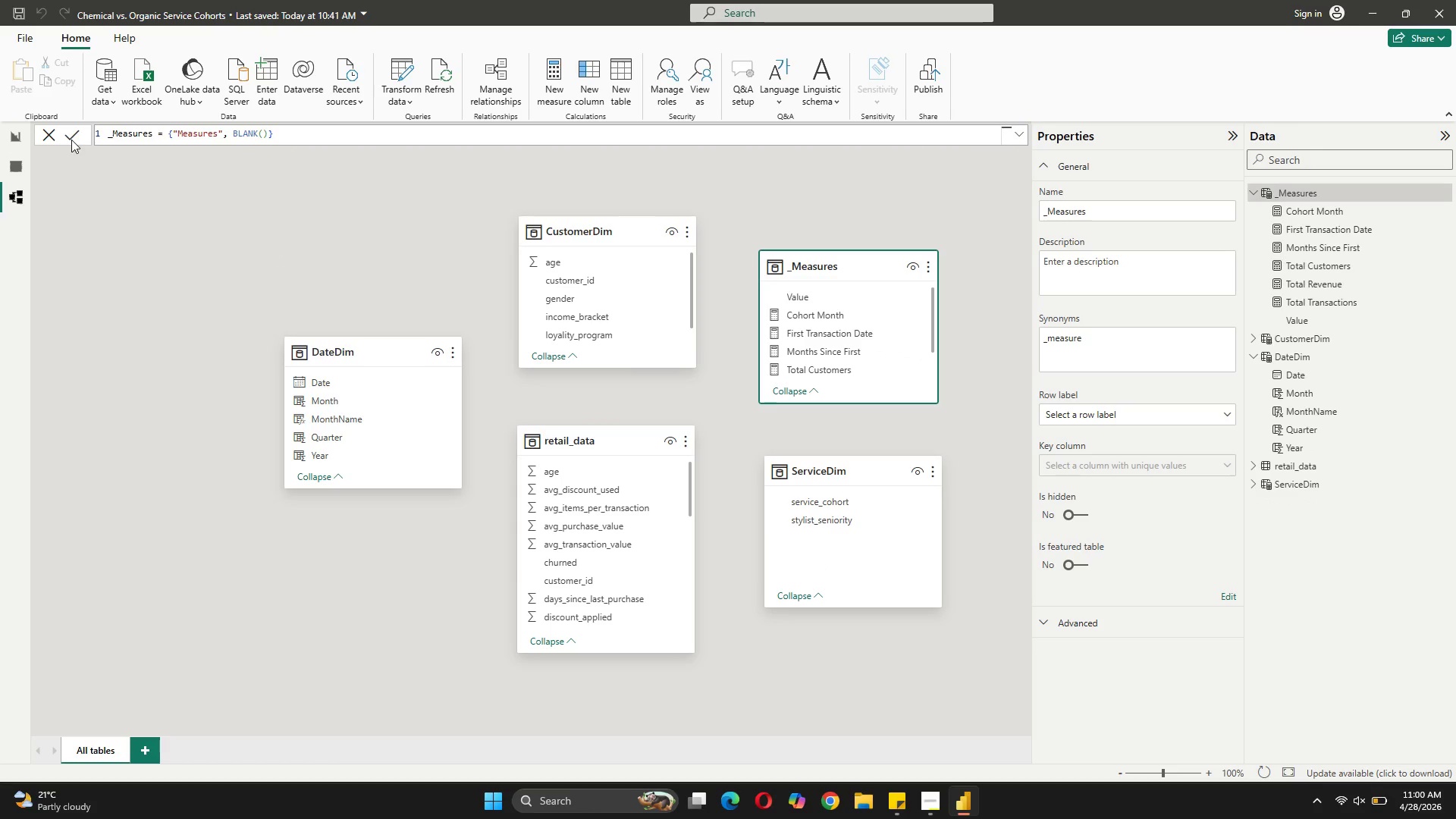 
wait(5.12)
 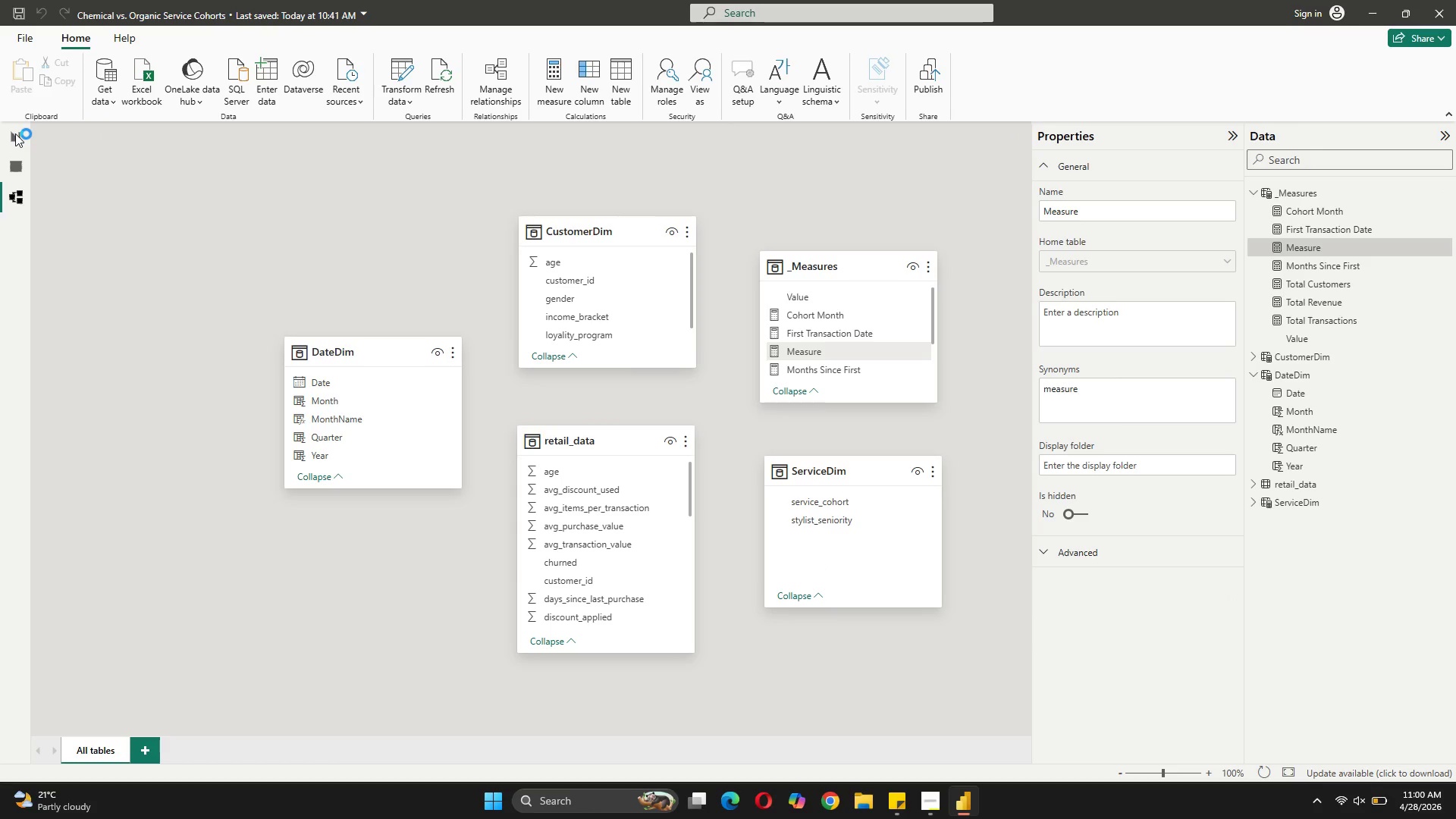 
left_click([5, 143])
 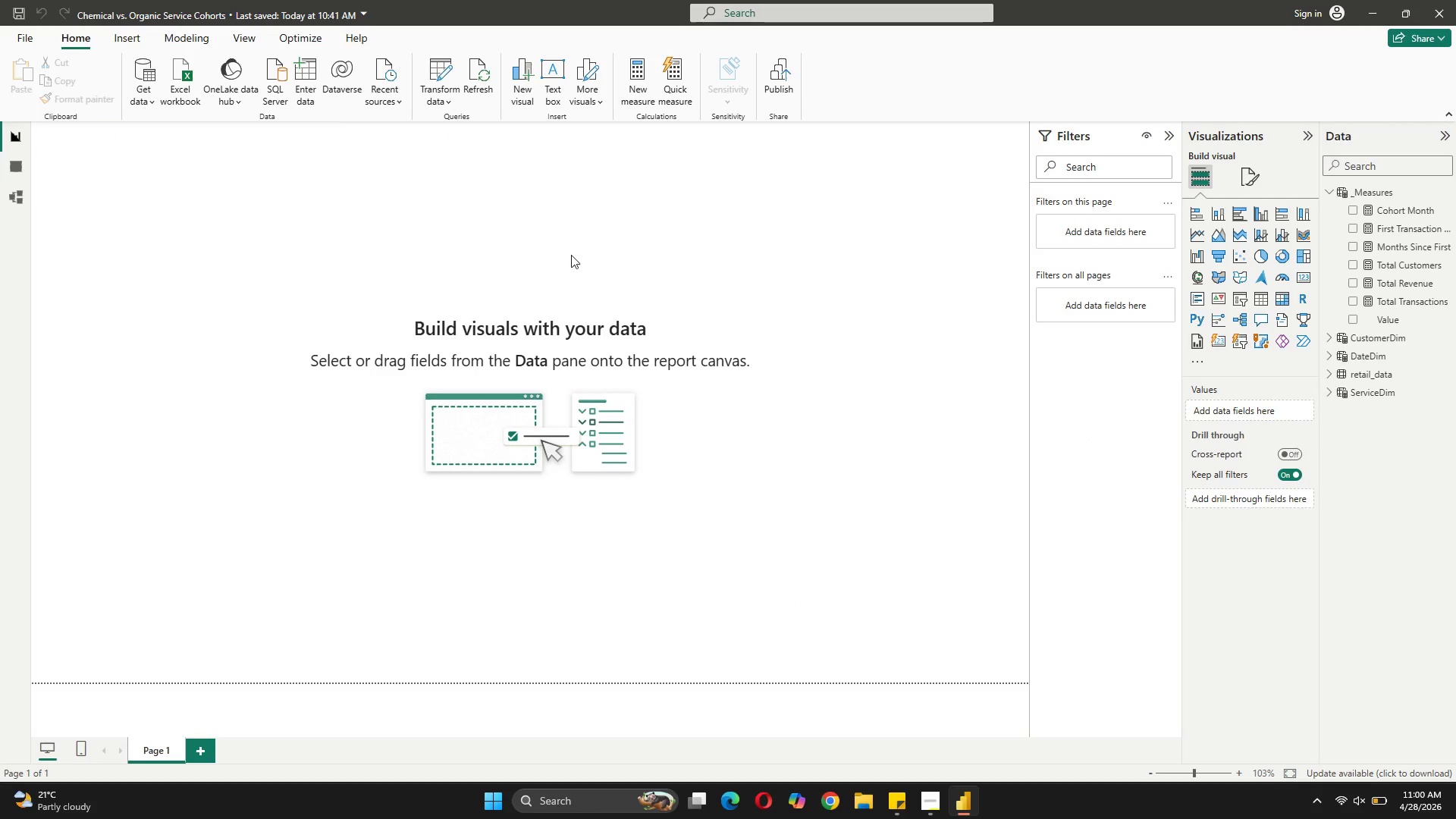 
scroll: coordinate [597, 222], scroll_direction: up, amount: 6.0
 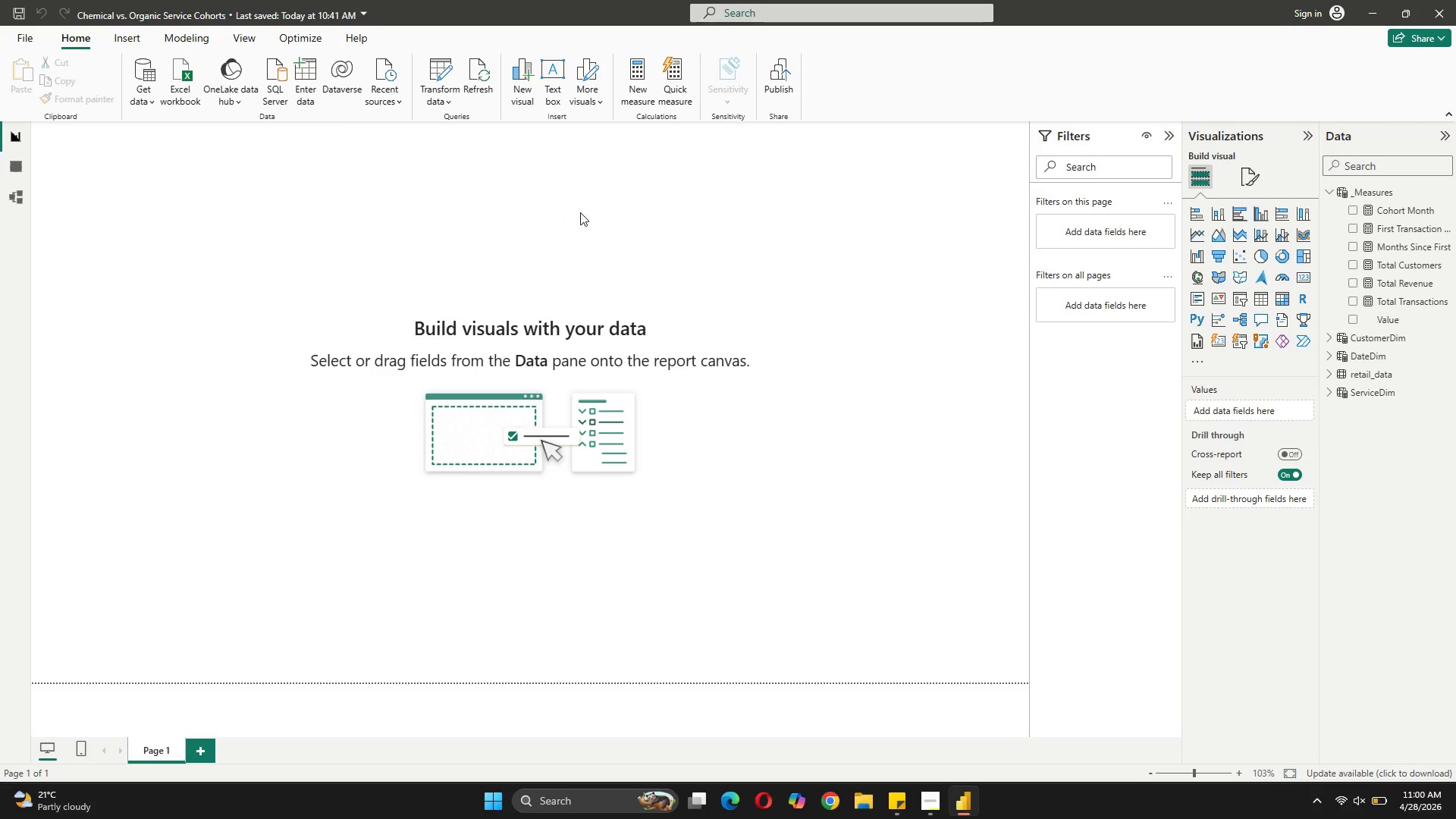 
scroll: coordinate [580, 212], scroll_direction: down, amount: 7.0
 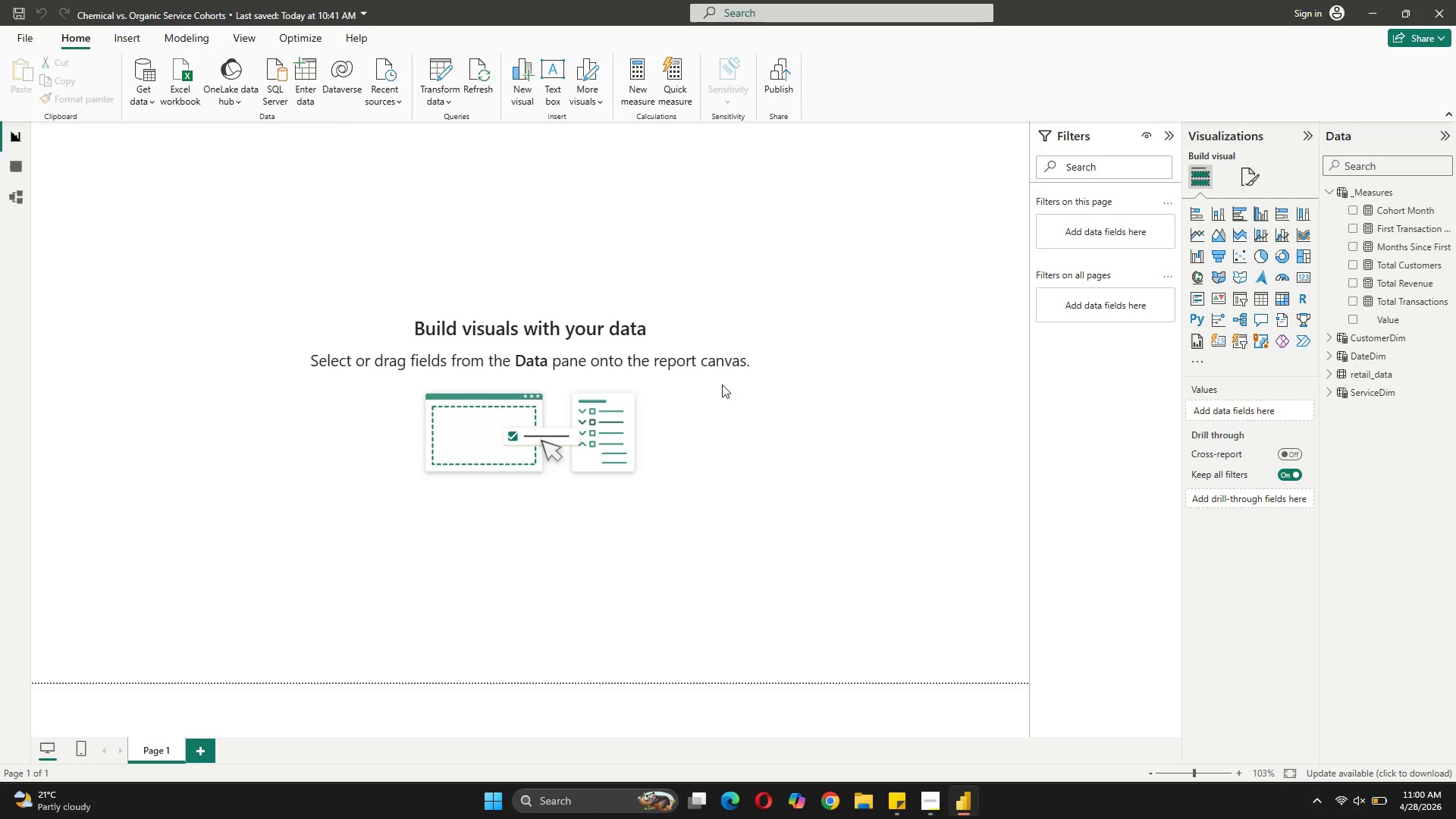 
key(Control+R)
 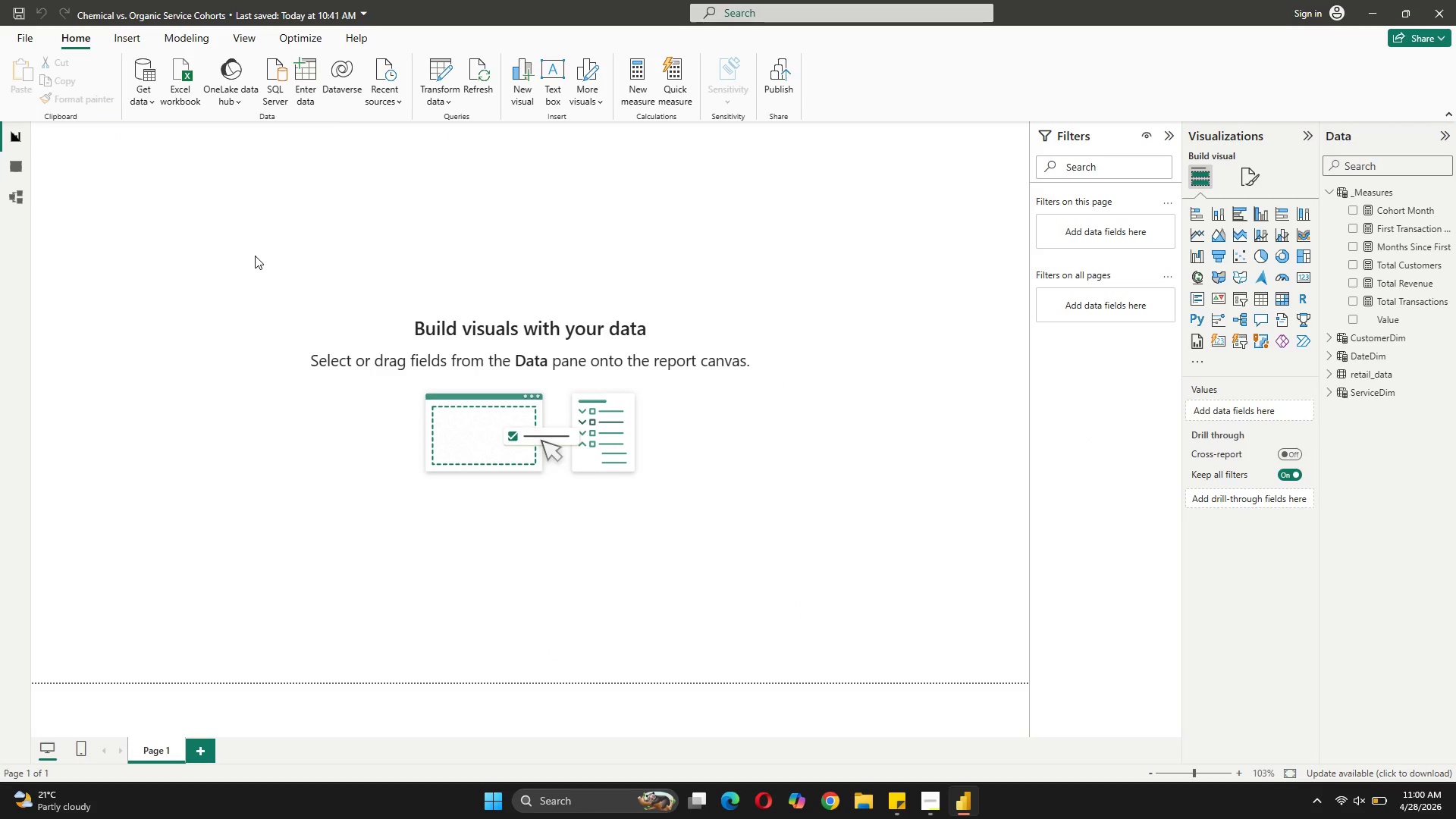 
wait(5.09)
 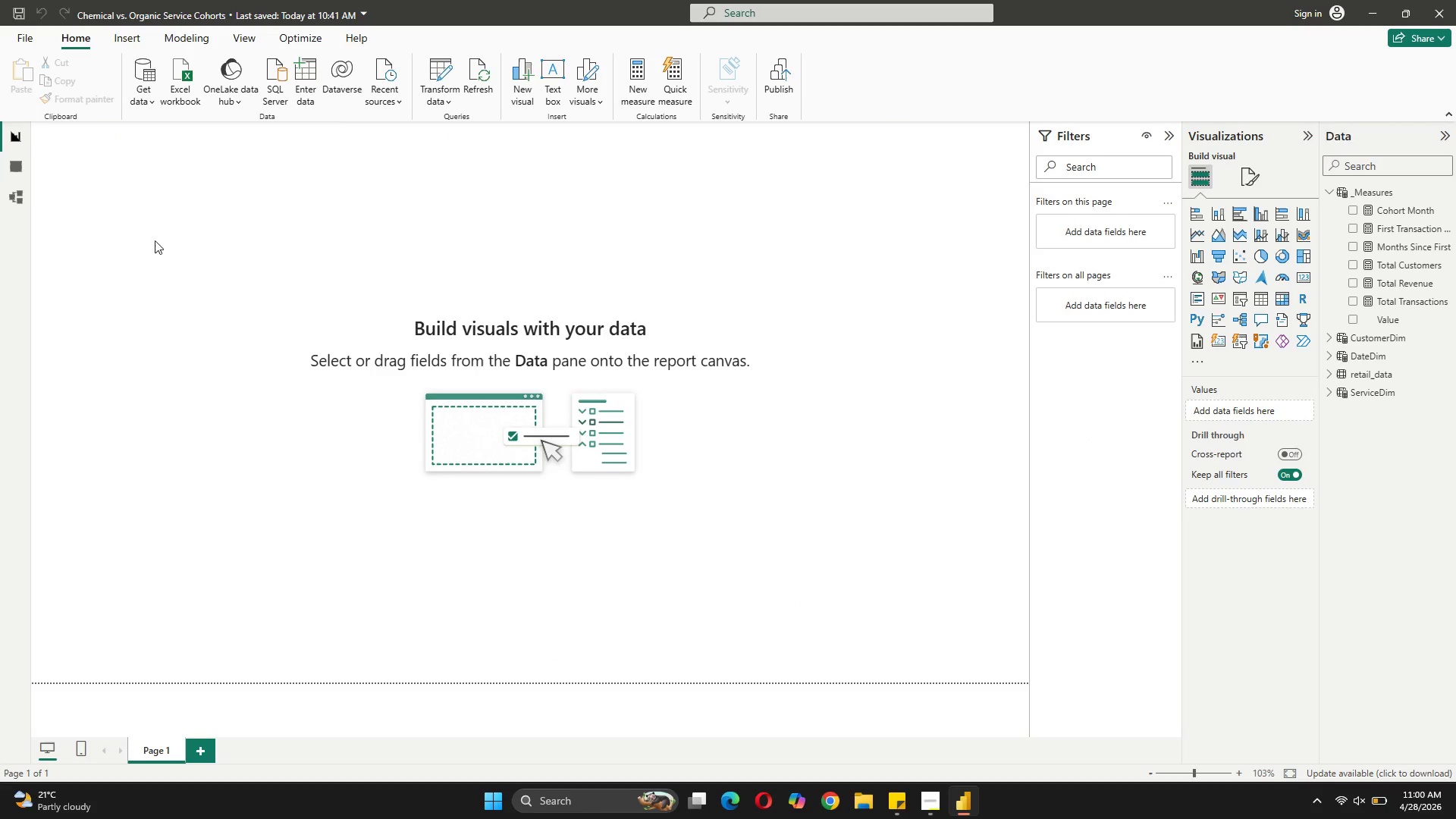 
double_click([488, 218])
 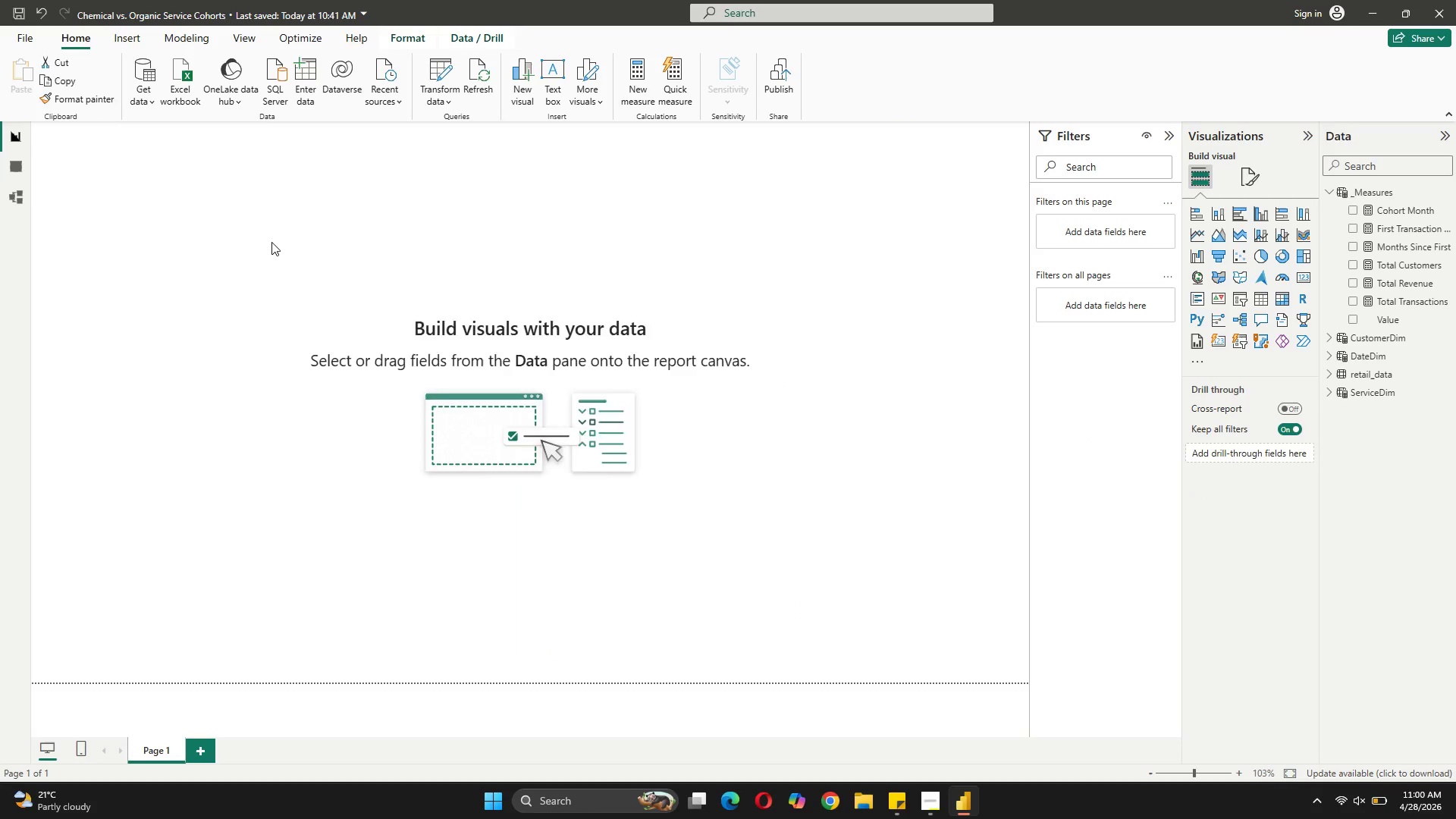 
double_click([271, 240])
 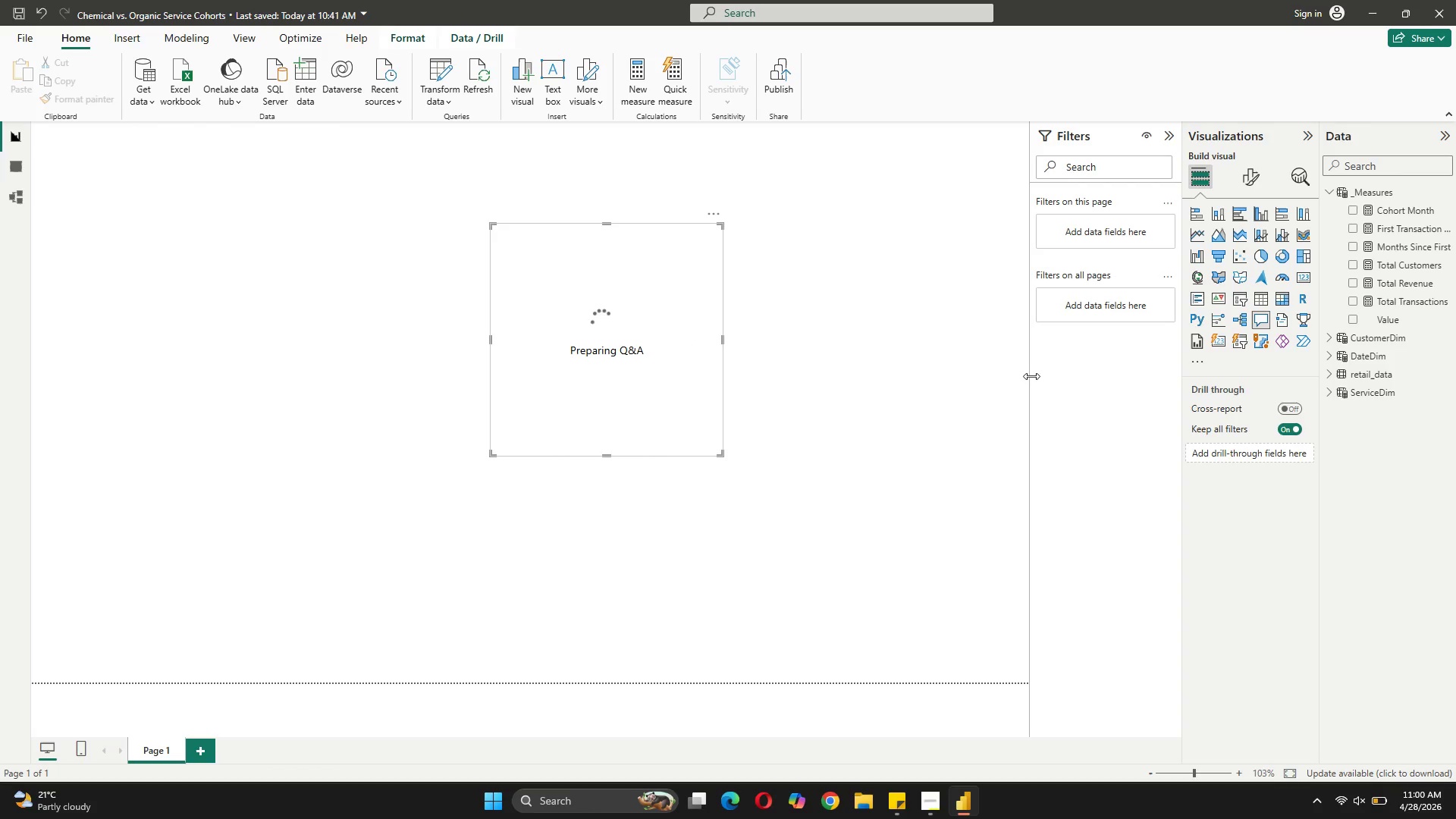 
right_click([687, 279])
 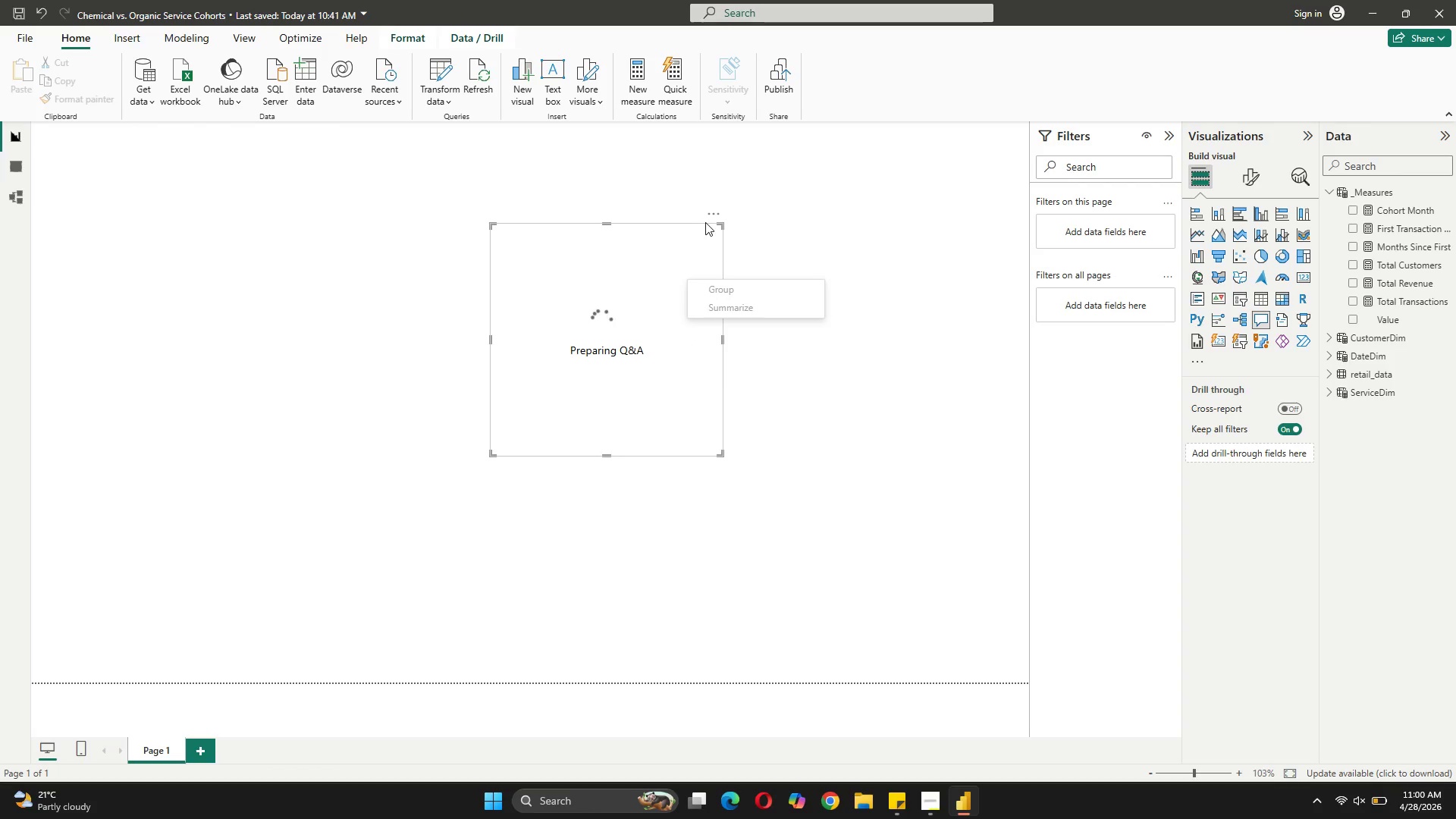 
left_click([714, 213])
 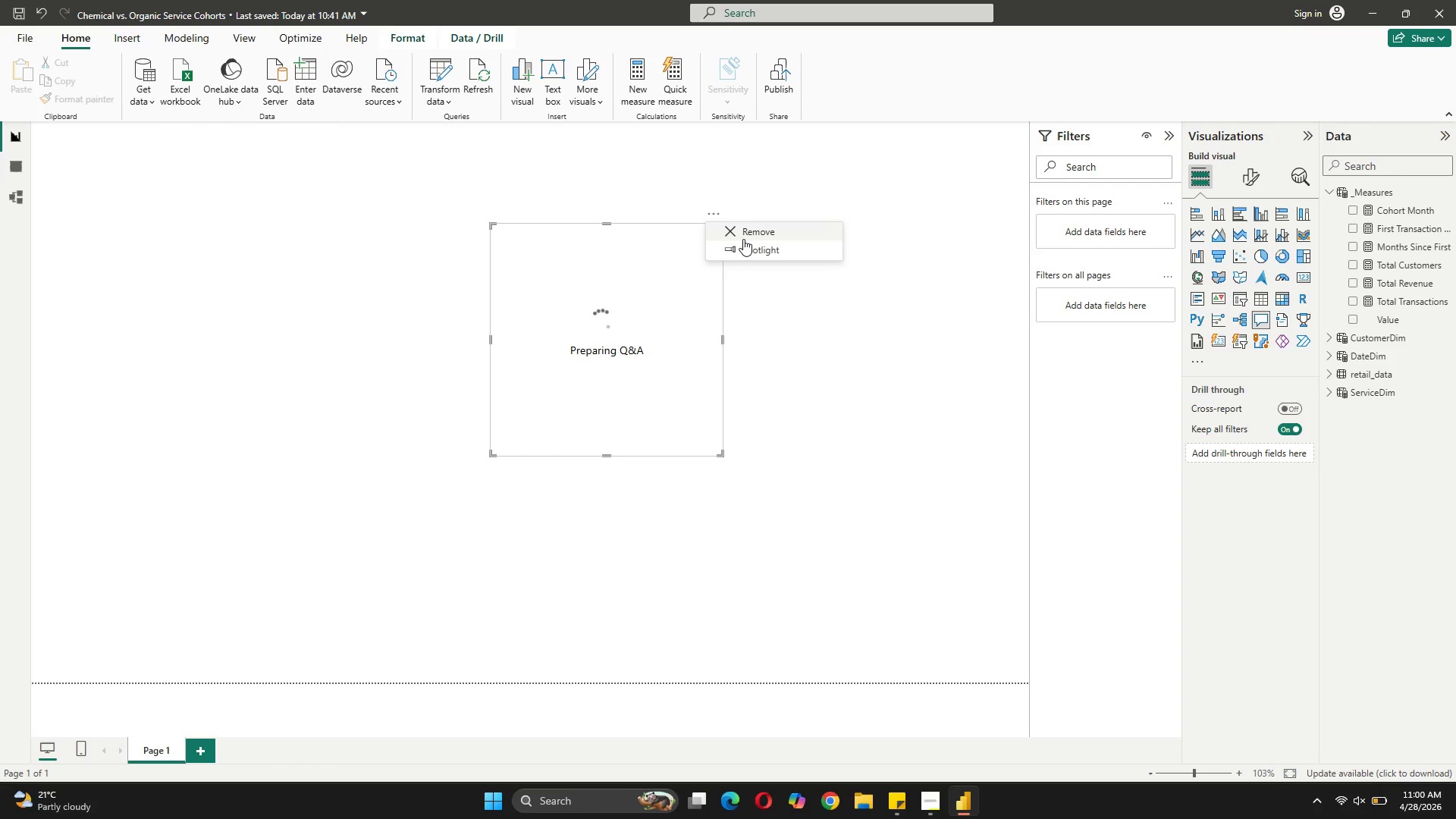 
left_click([745, 237])
 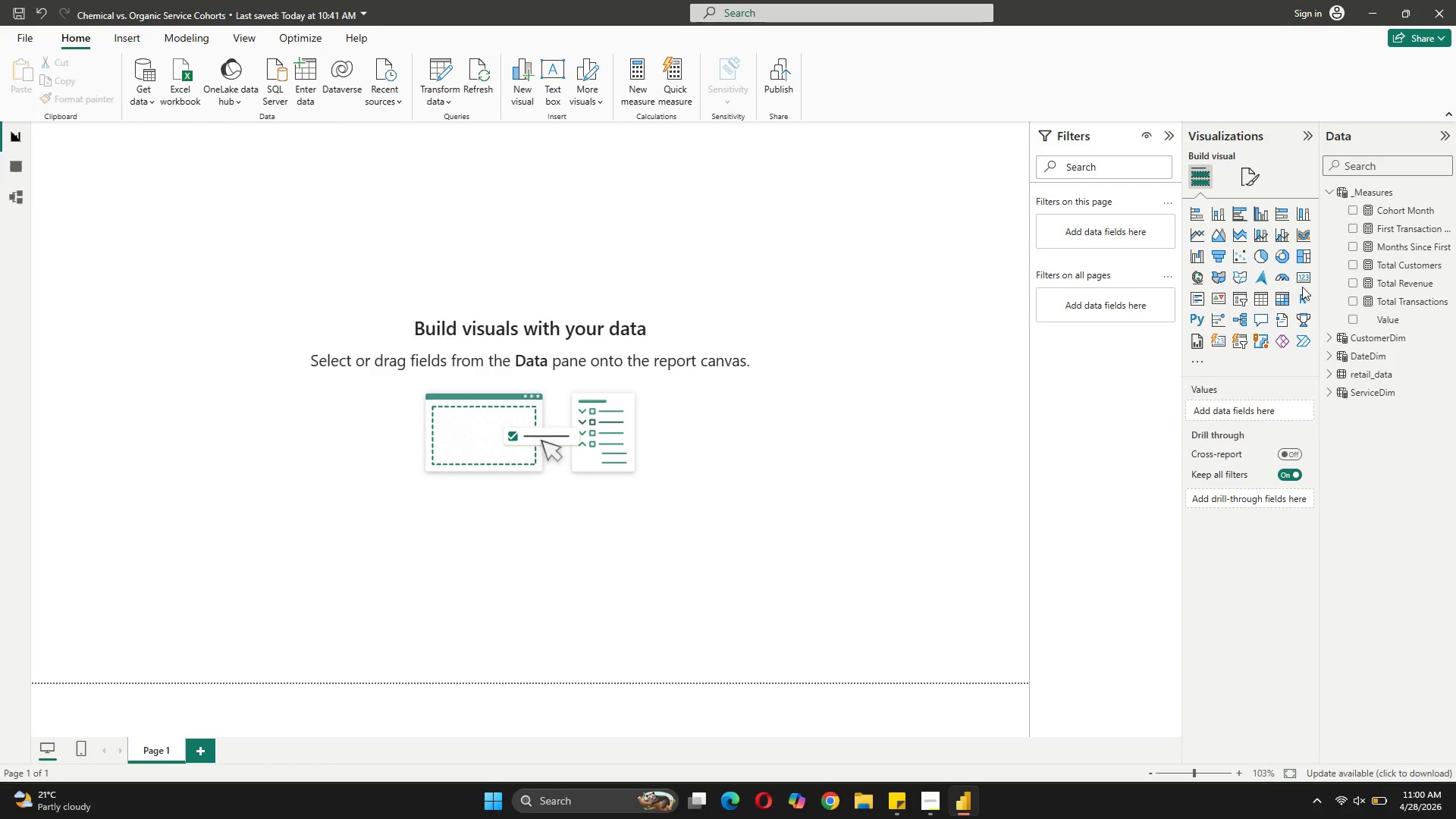 
left_click([1295, 270])
 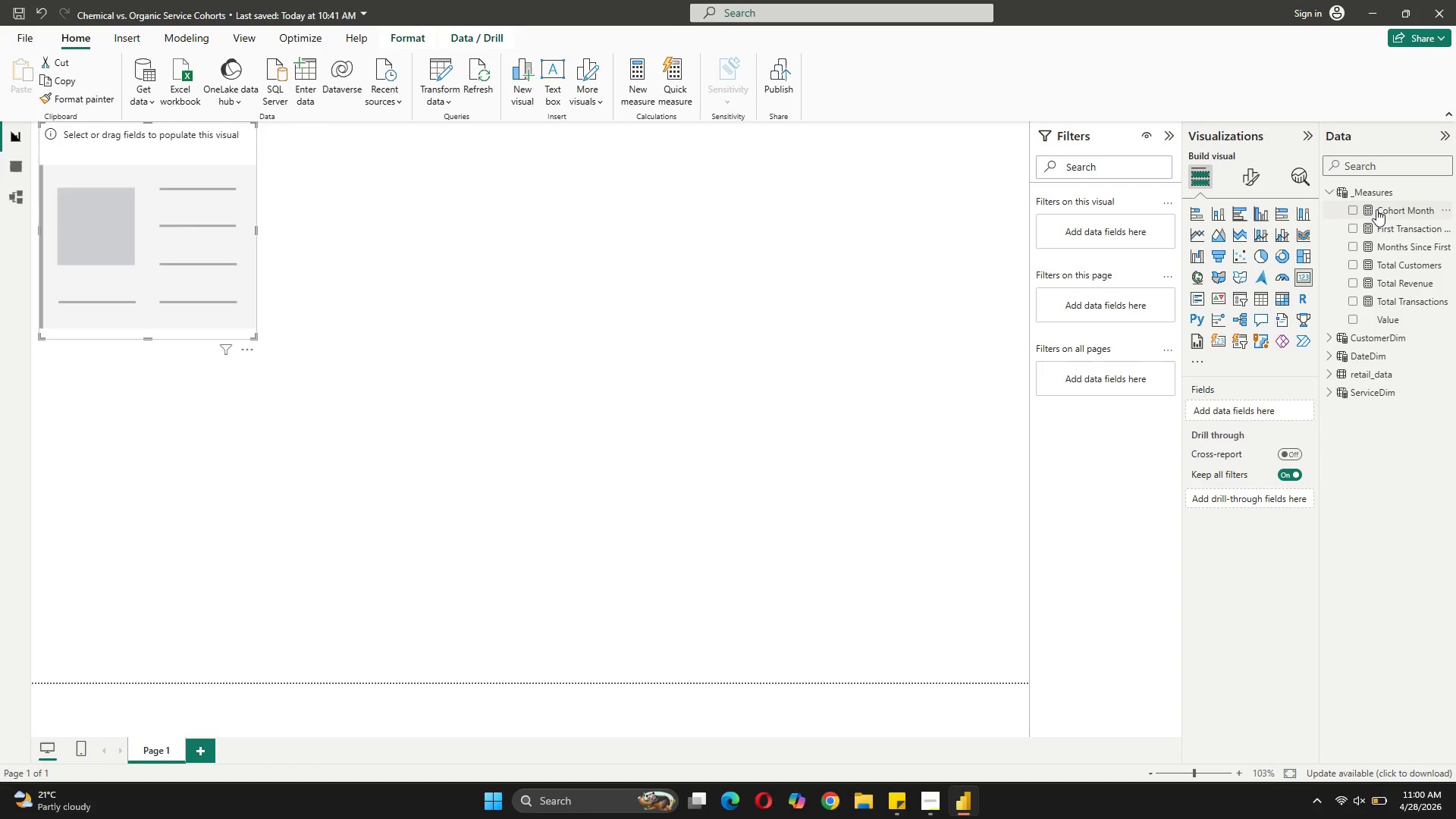 
left_click_drag(start_coordinate=[1377, 209], to_coordinate=[1233, 413])
 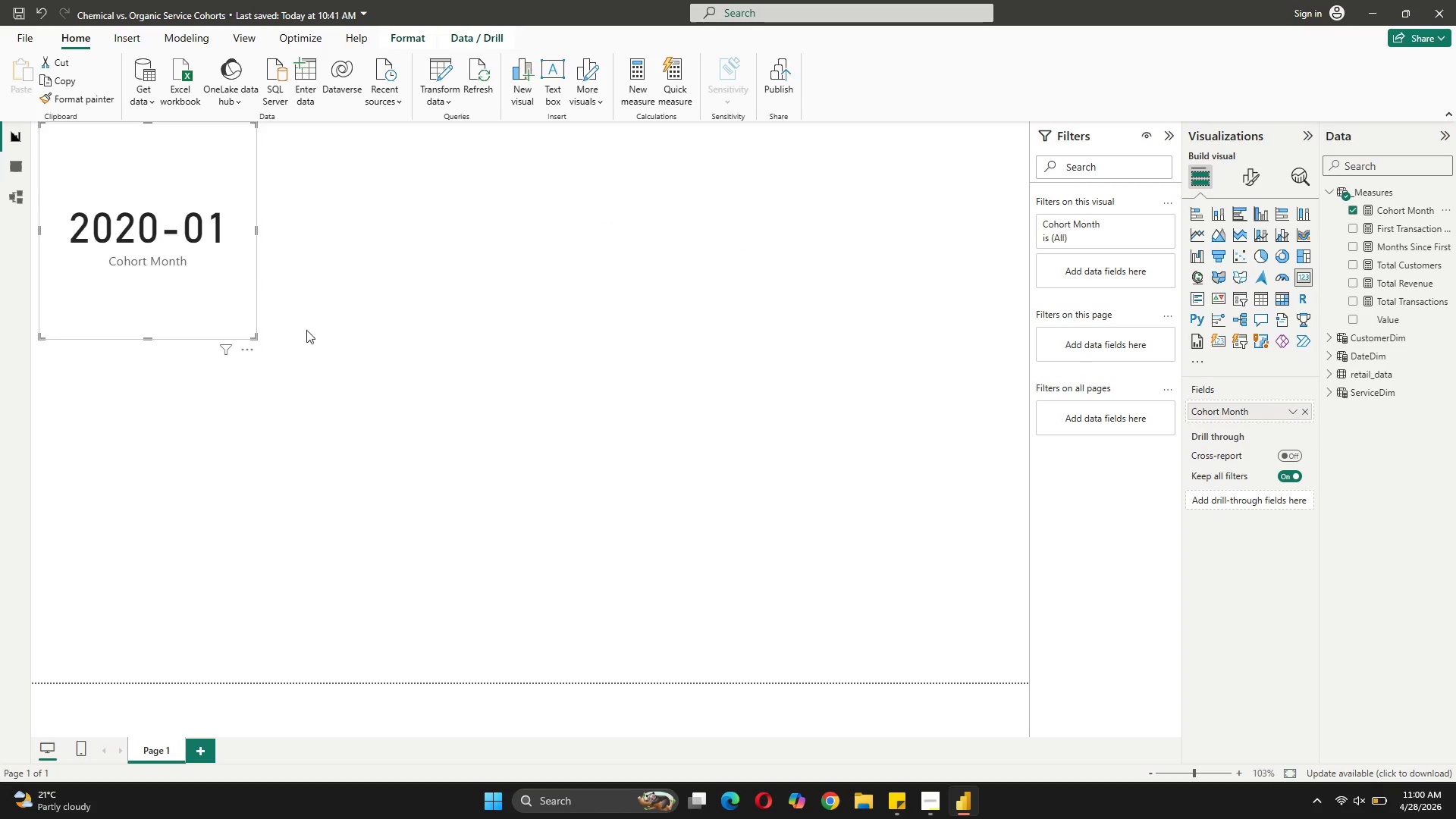 
left_click_drag(start_coordinate=[225, 177], to_coordinate=[262, 317])
 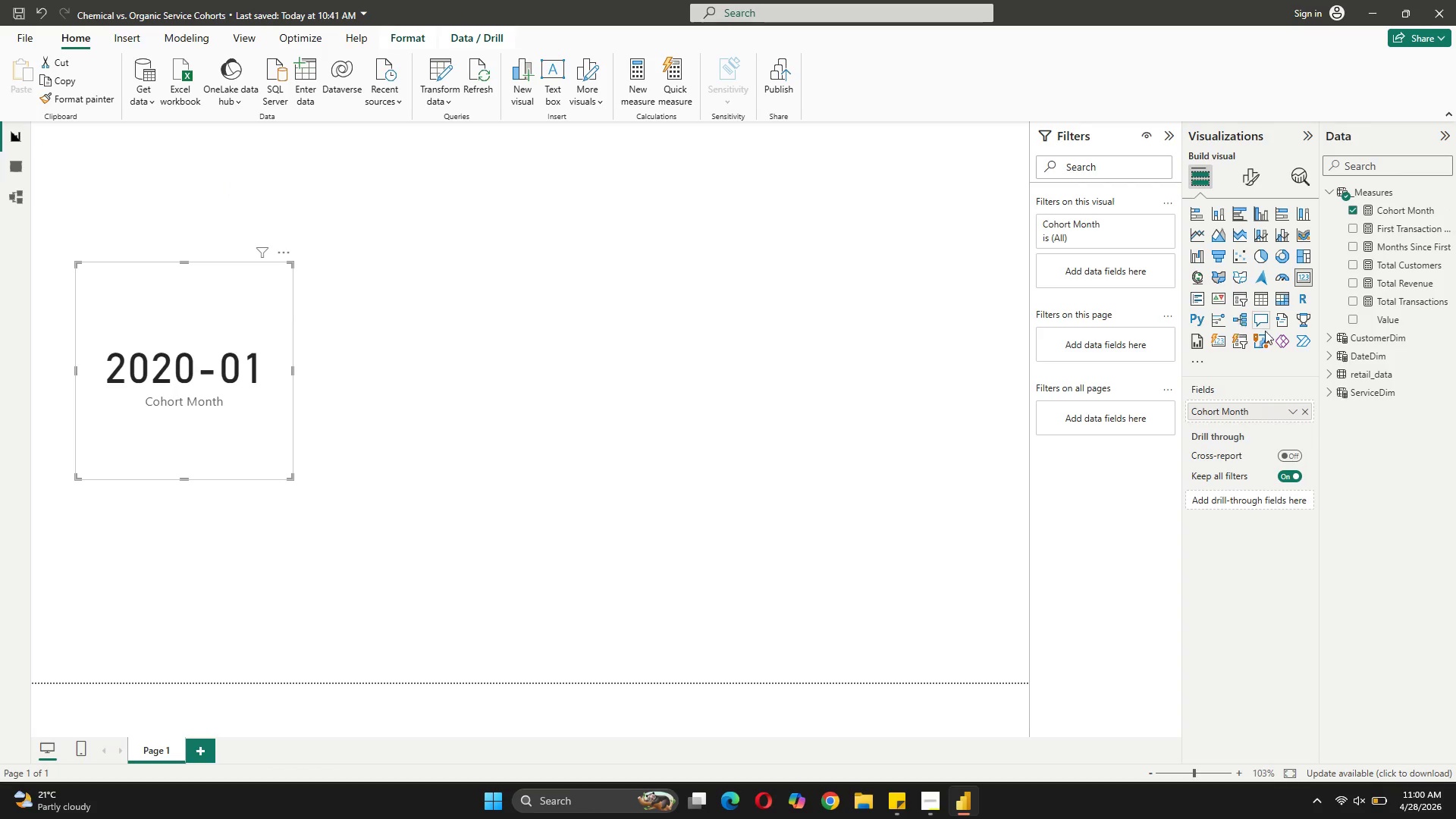 
mouse_move([1272, 237])
 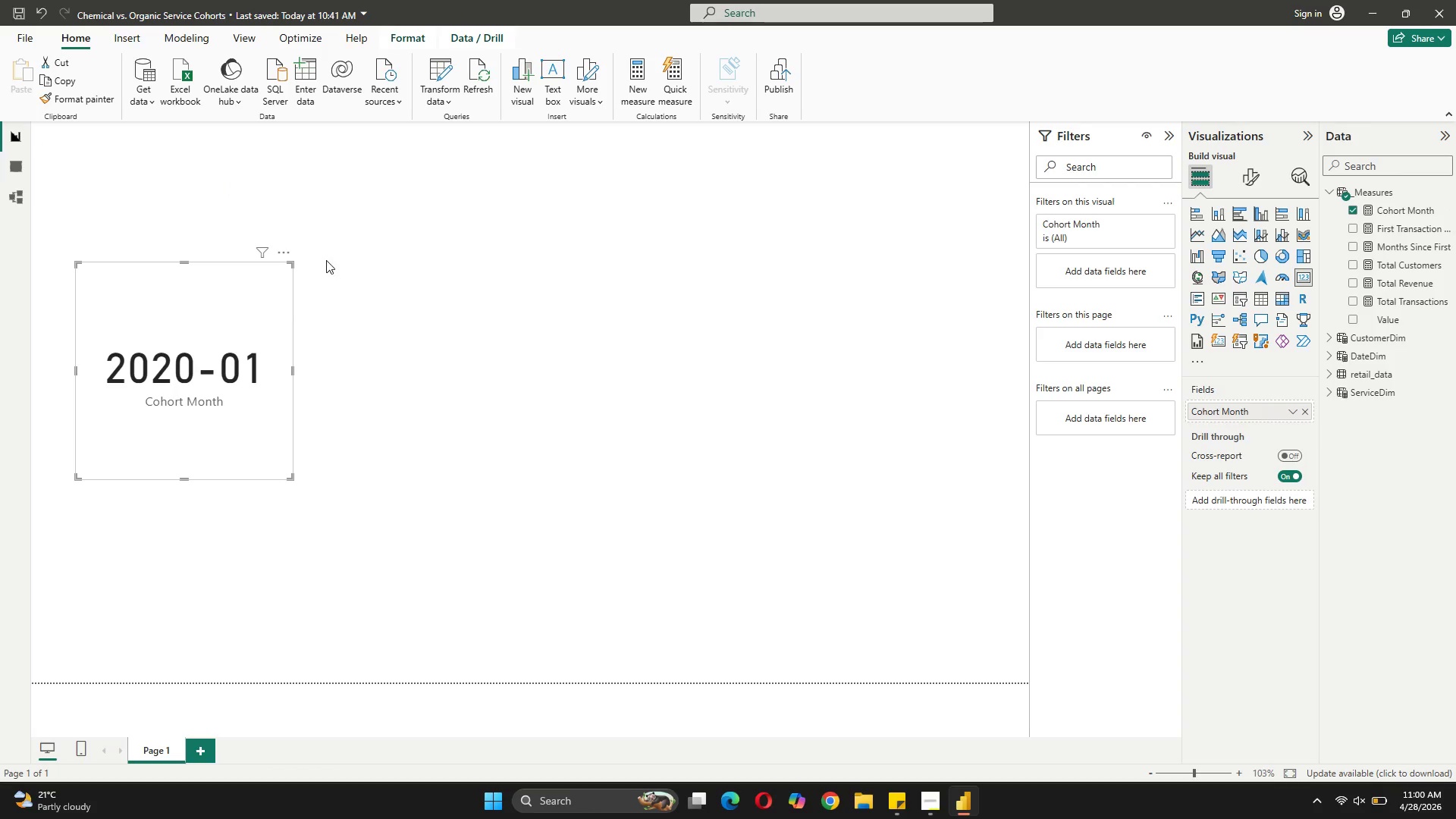 
left_click([278, 252])
 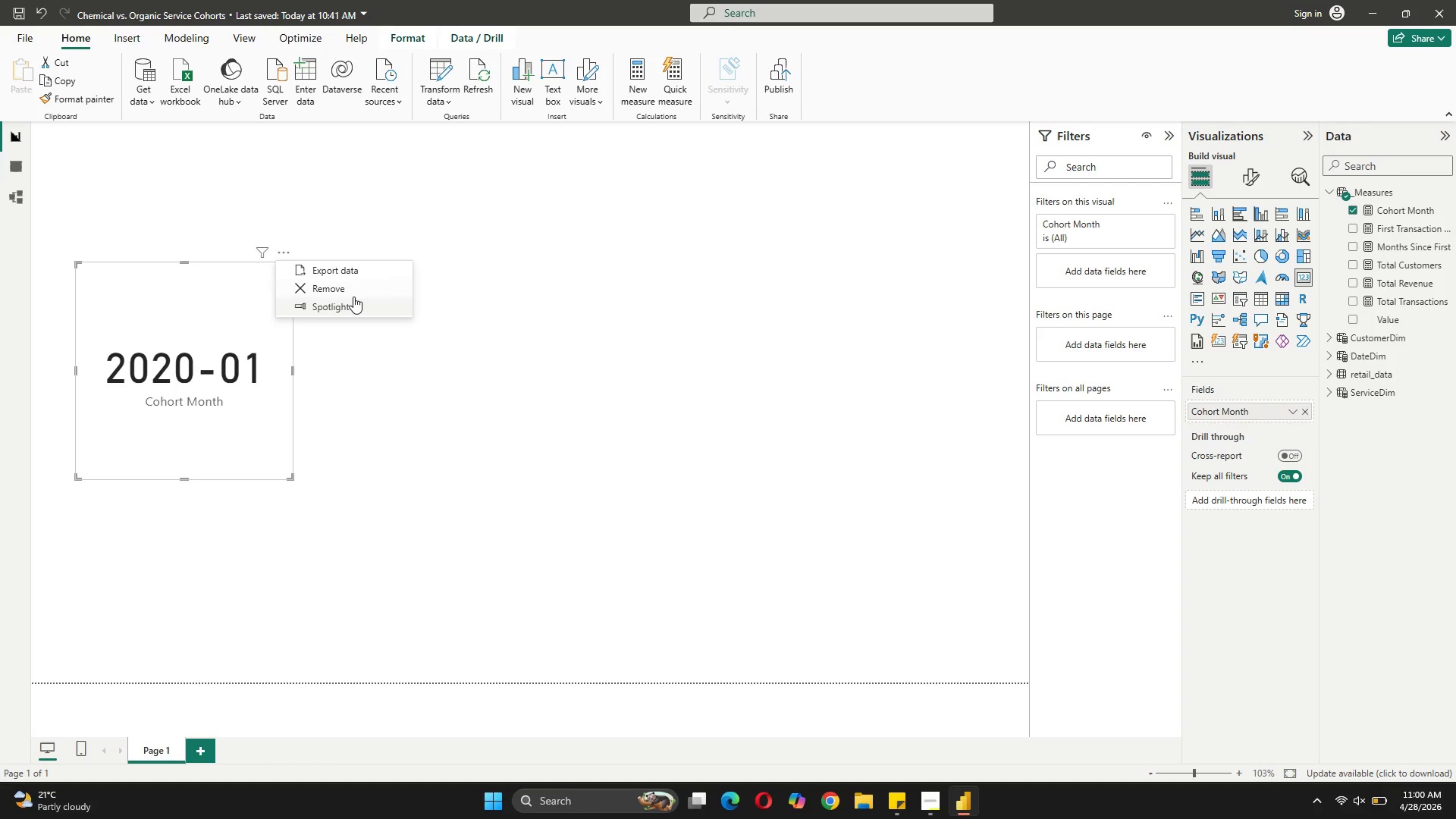 
left_click([353, 297])
 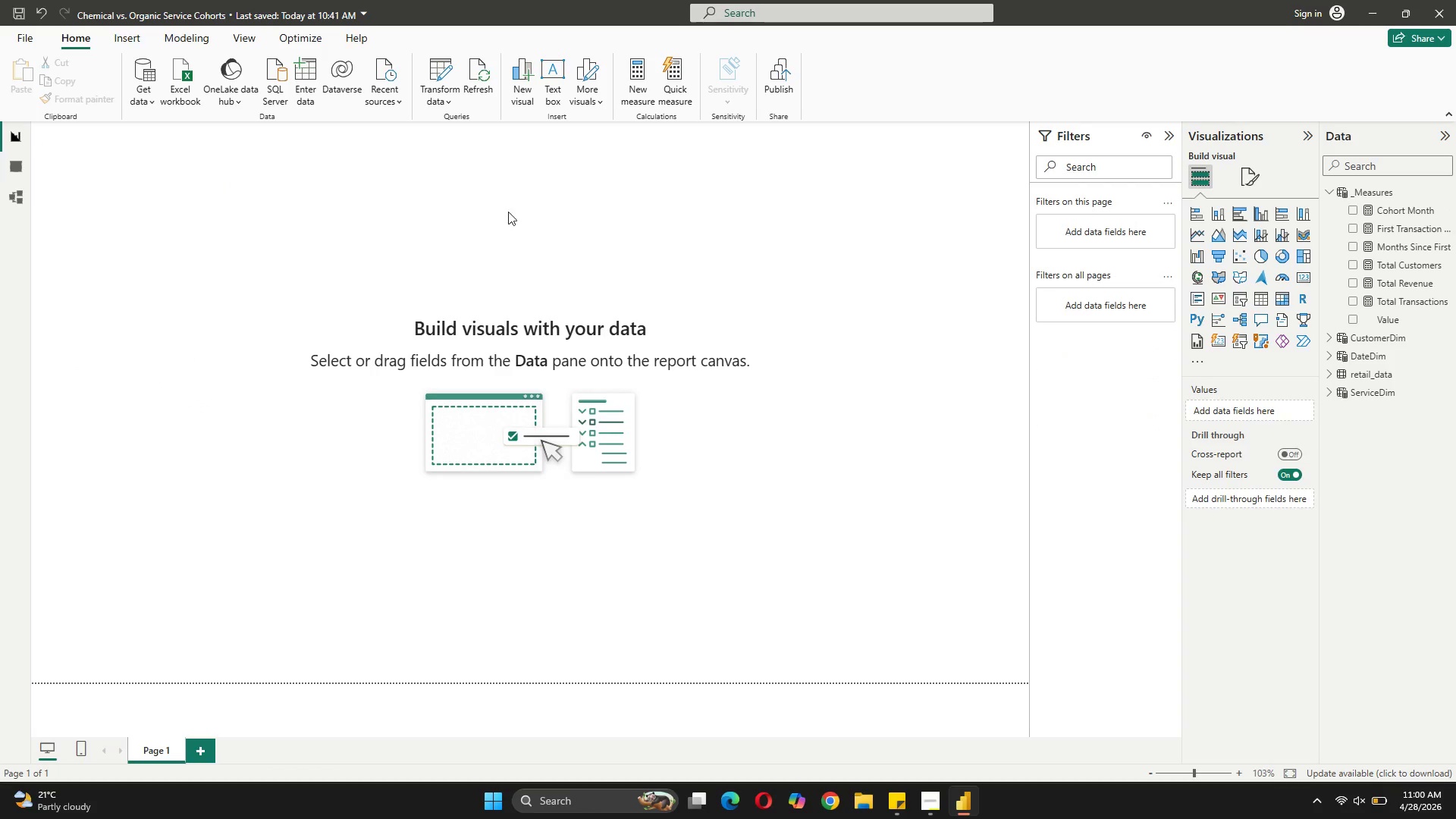 
scroll: coordinate [245, 212], scroll_direction: up, amount: 4.0
 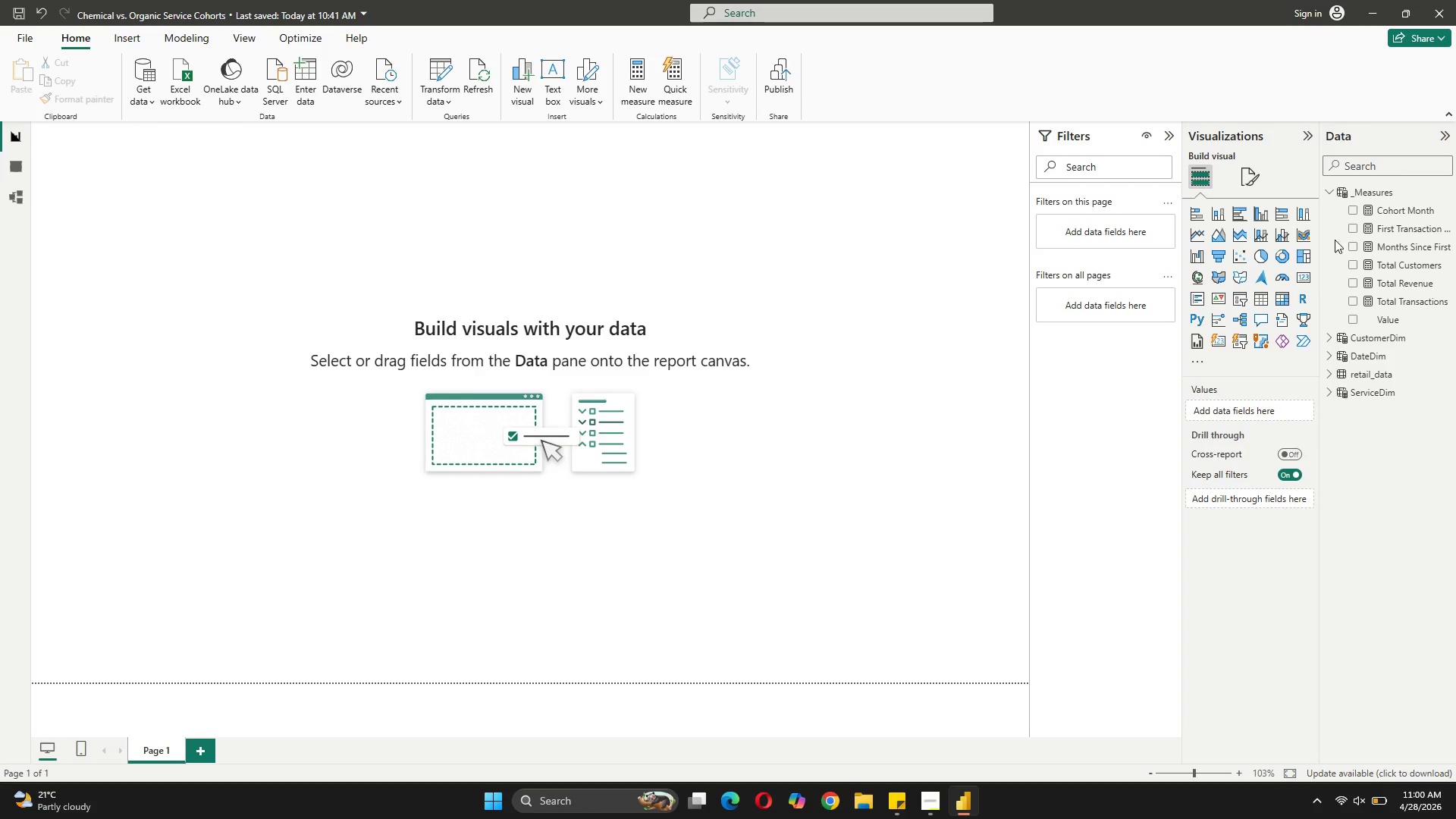 
left_click([1345, 194])
 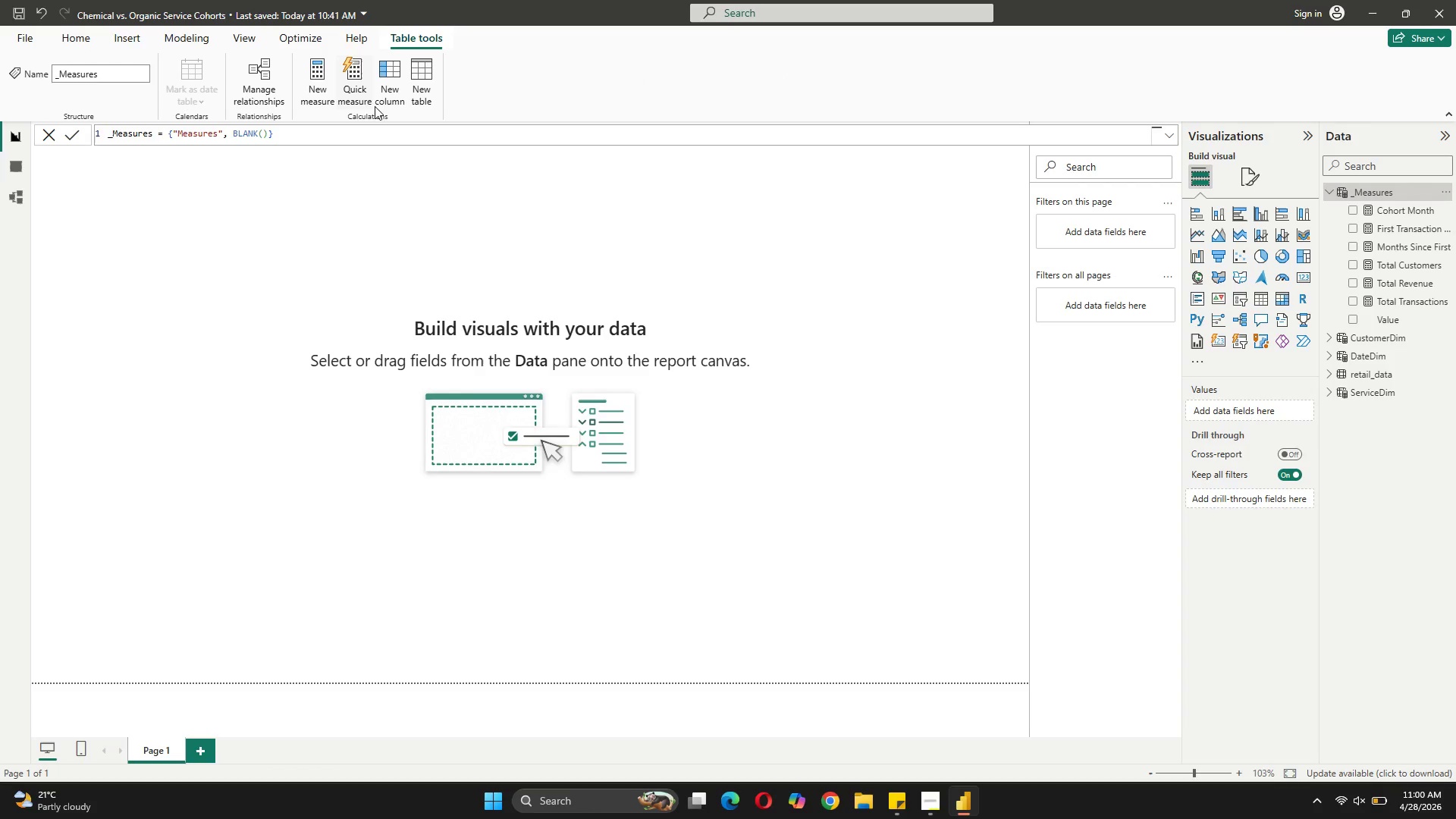 
left_click([297, 99])
 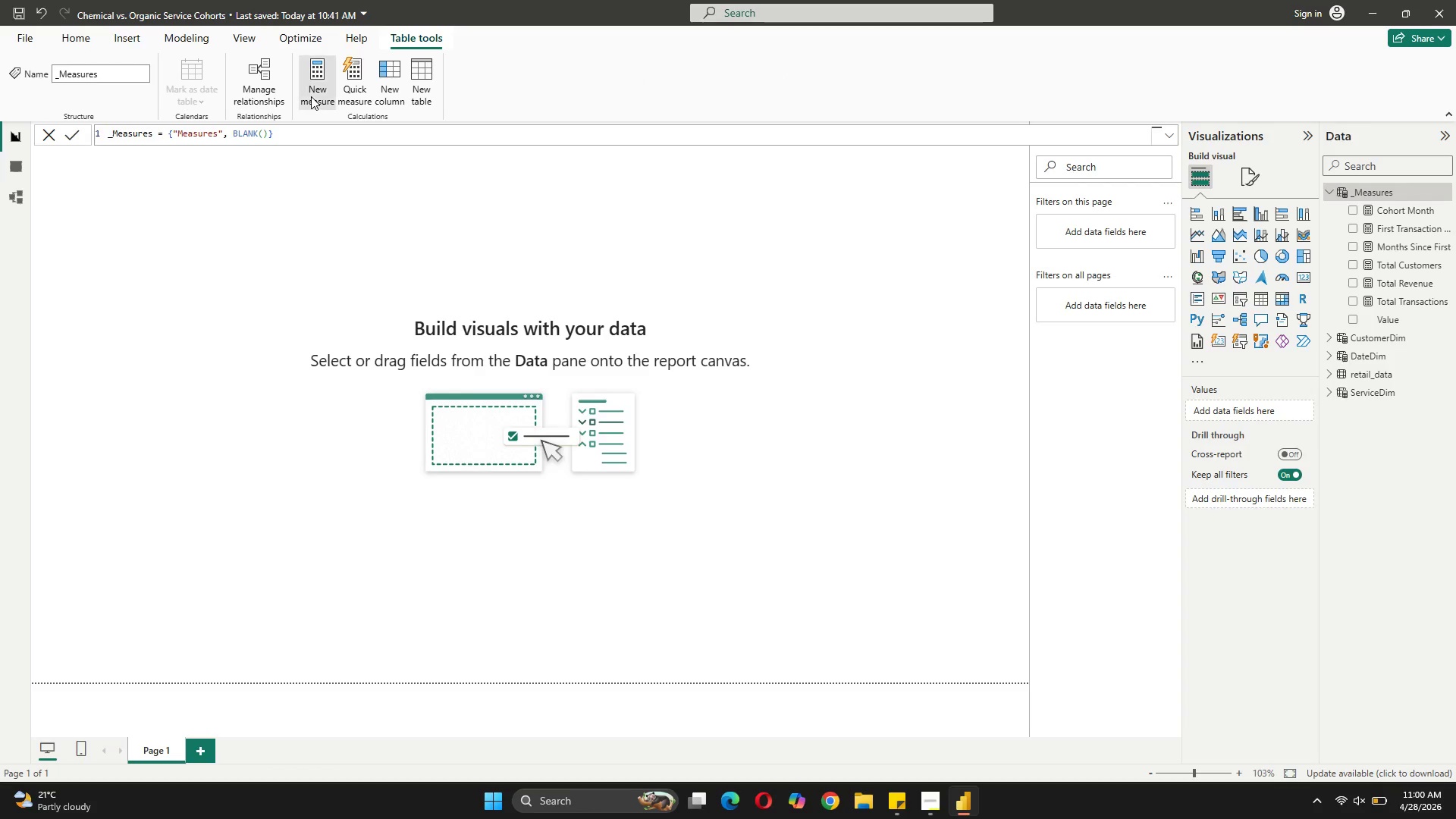 
left_click([311, 96])
 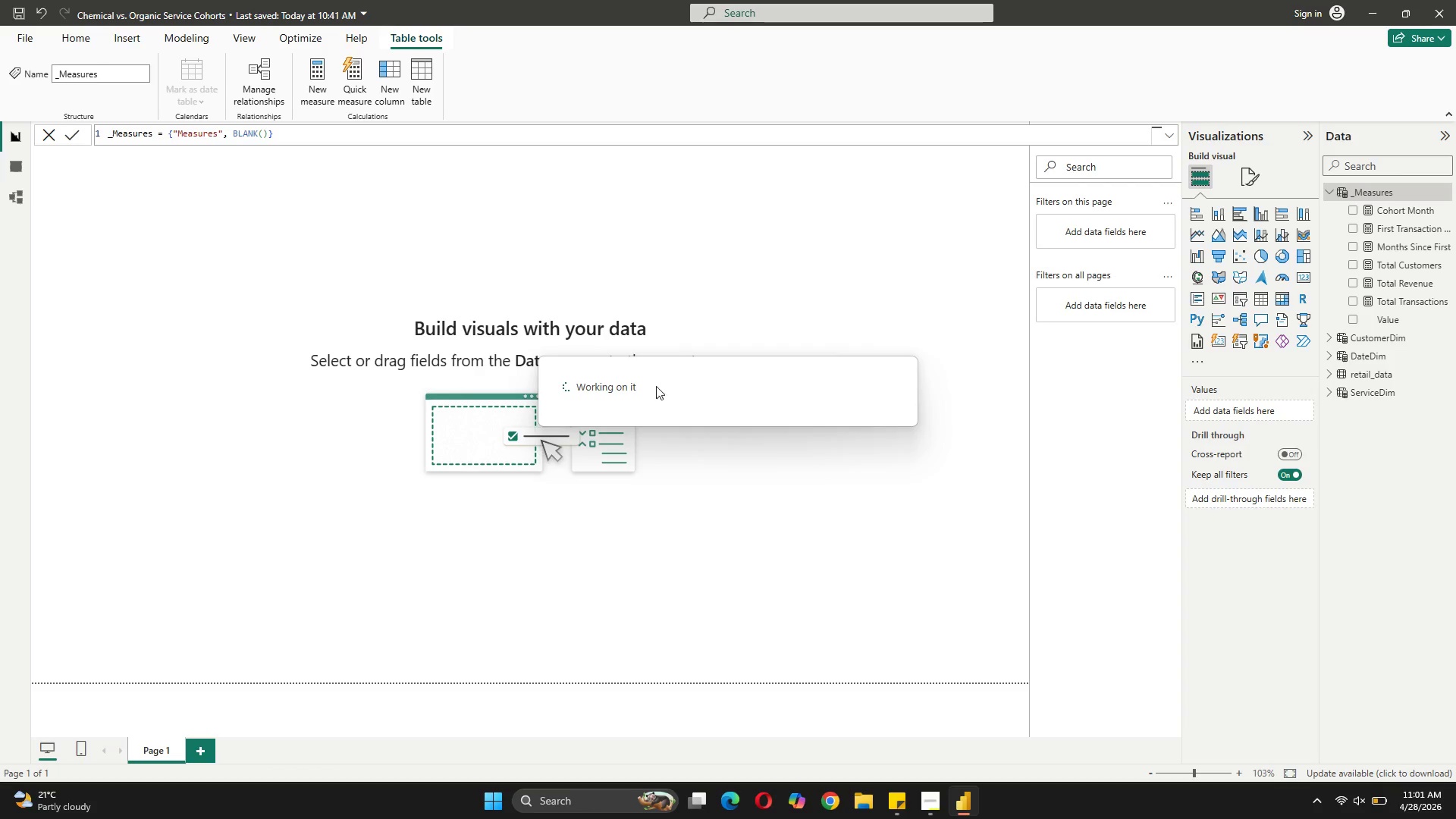 
wait(25.47)
 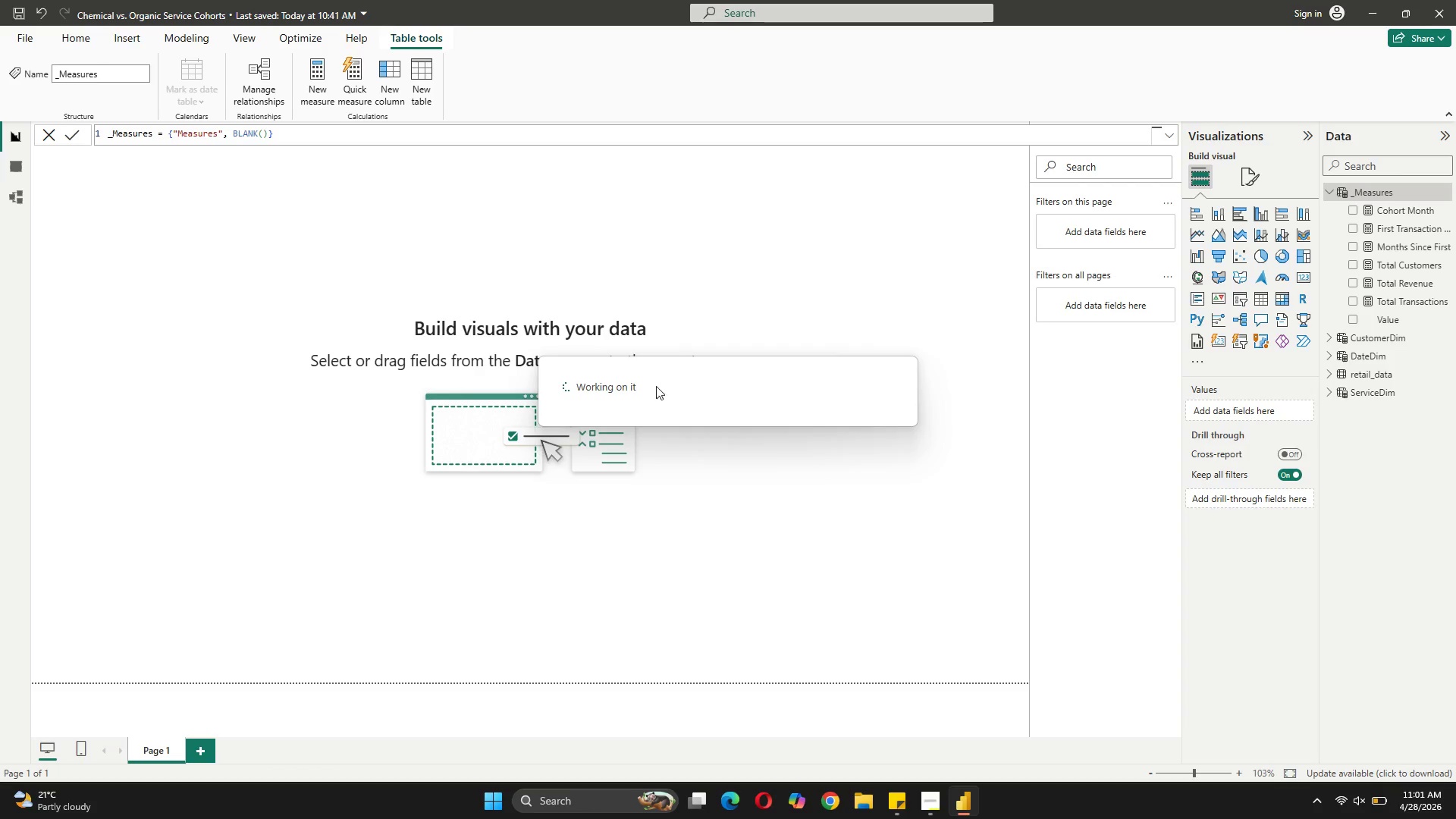 
left_click([811, 497])
 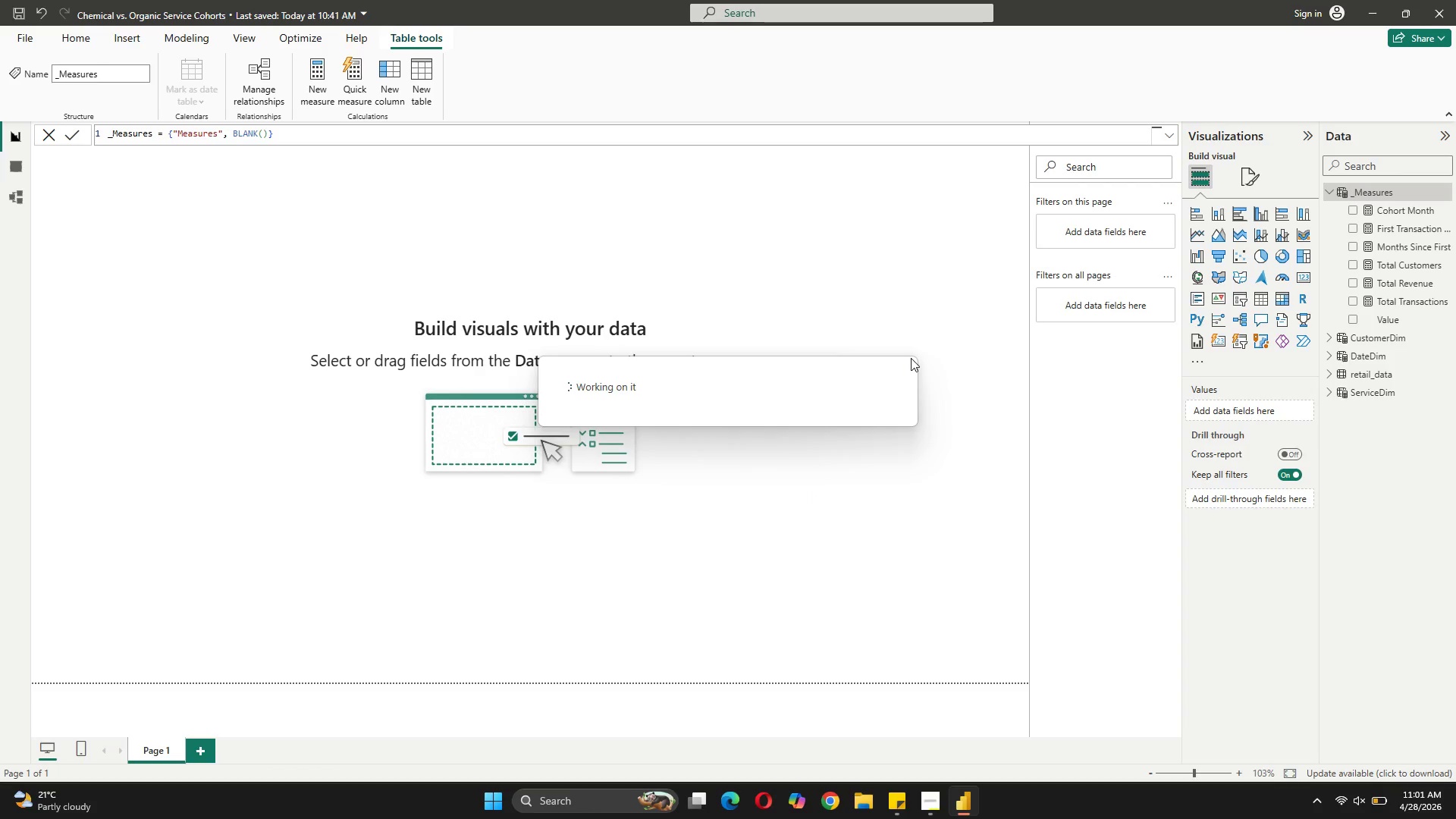 
wait(17.36)
 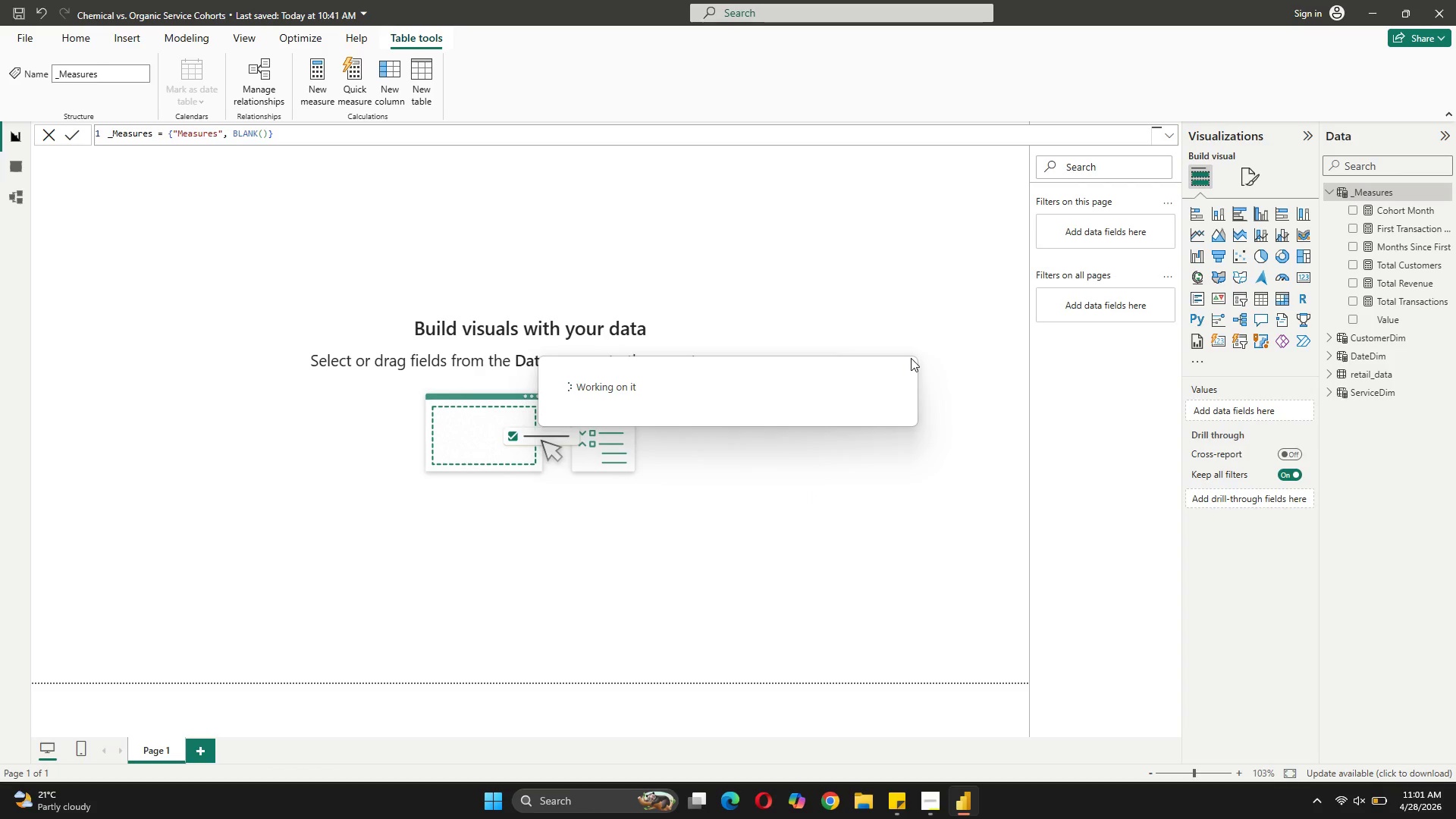 
left_click([677, 255])
 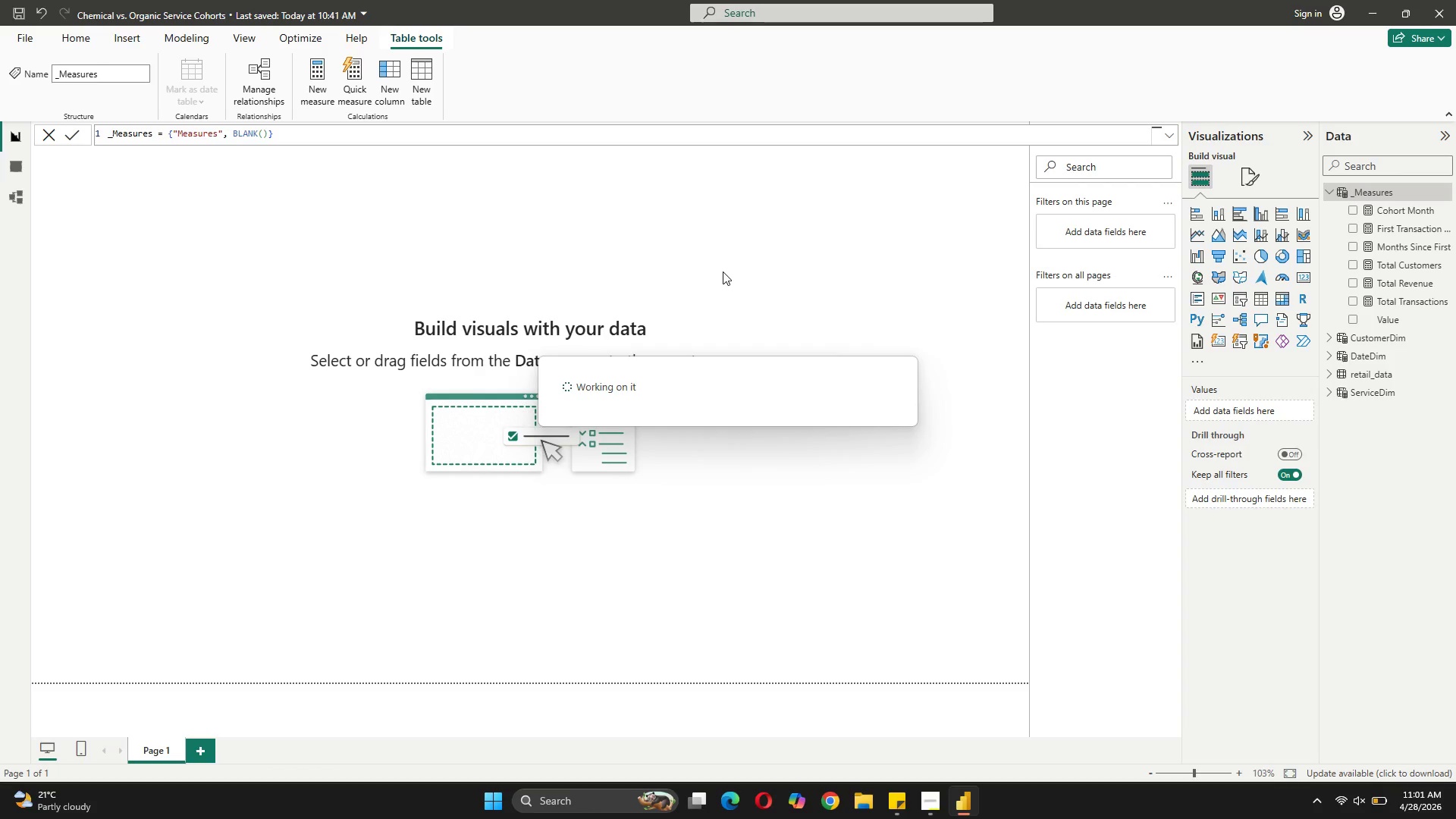 
wait(9.31)
 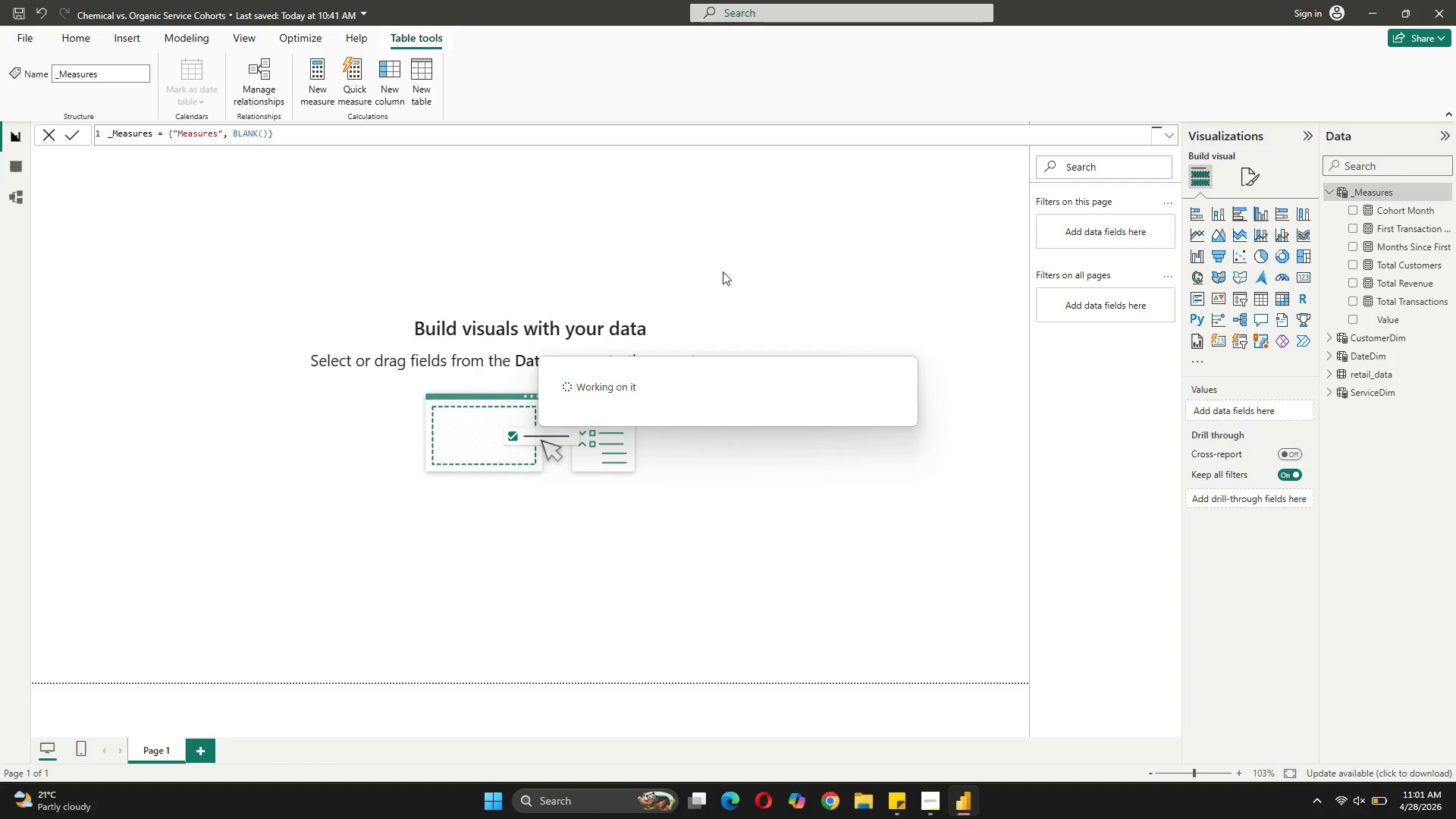 
double_click([764, 287])